 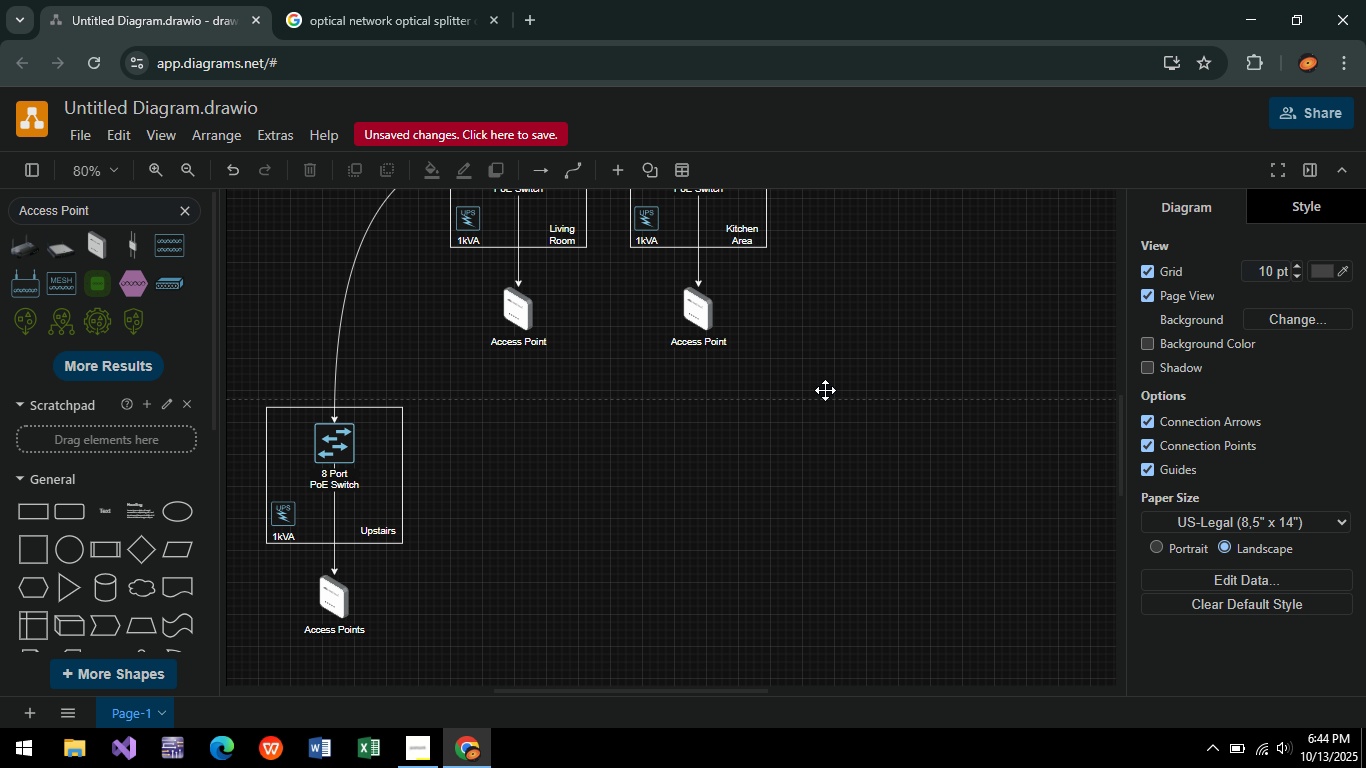 
hold_key(key=ControlLeft, duration=0.94)
scroll: coordinate [638, 495], scroll_direction: down, amount: 2.0
 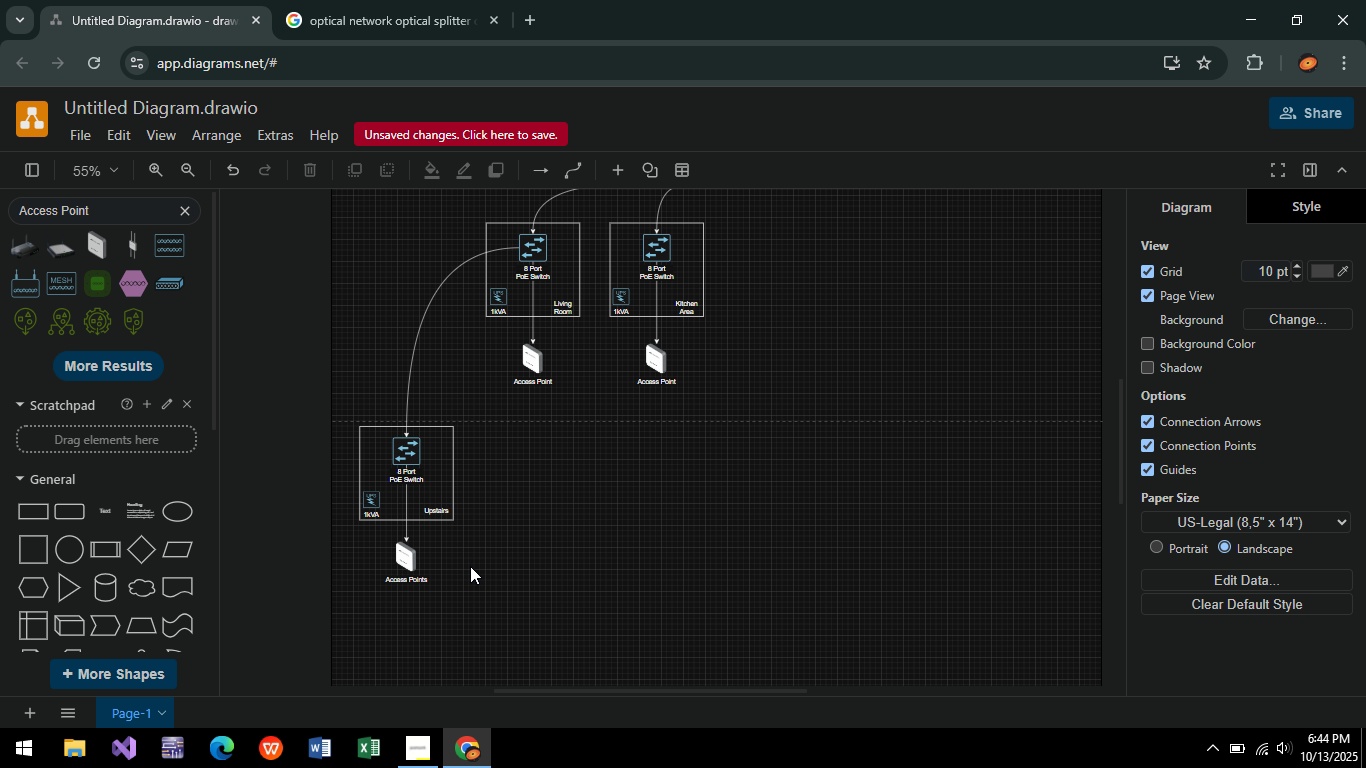 
wait(8.49)
 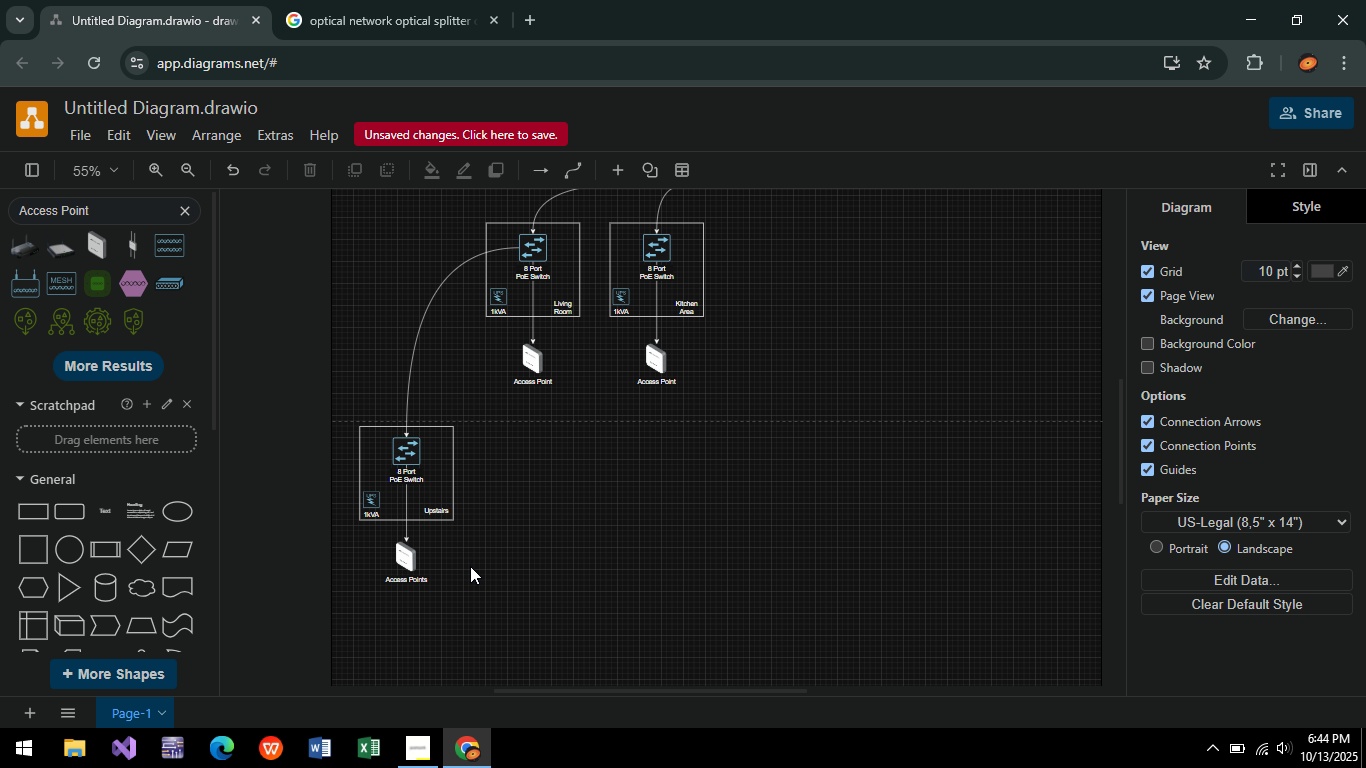 
left_click([795, 531])
 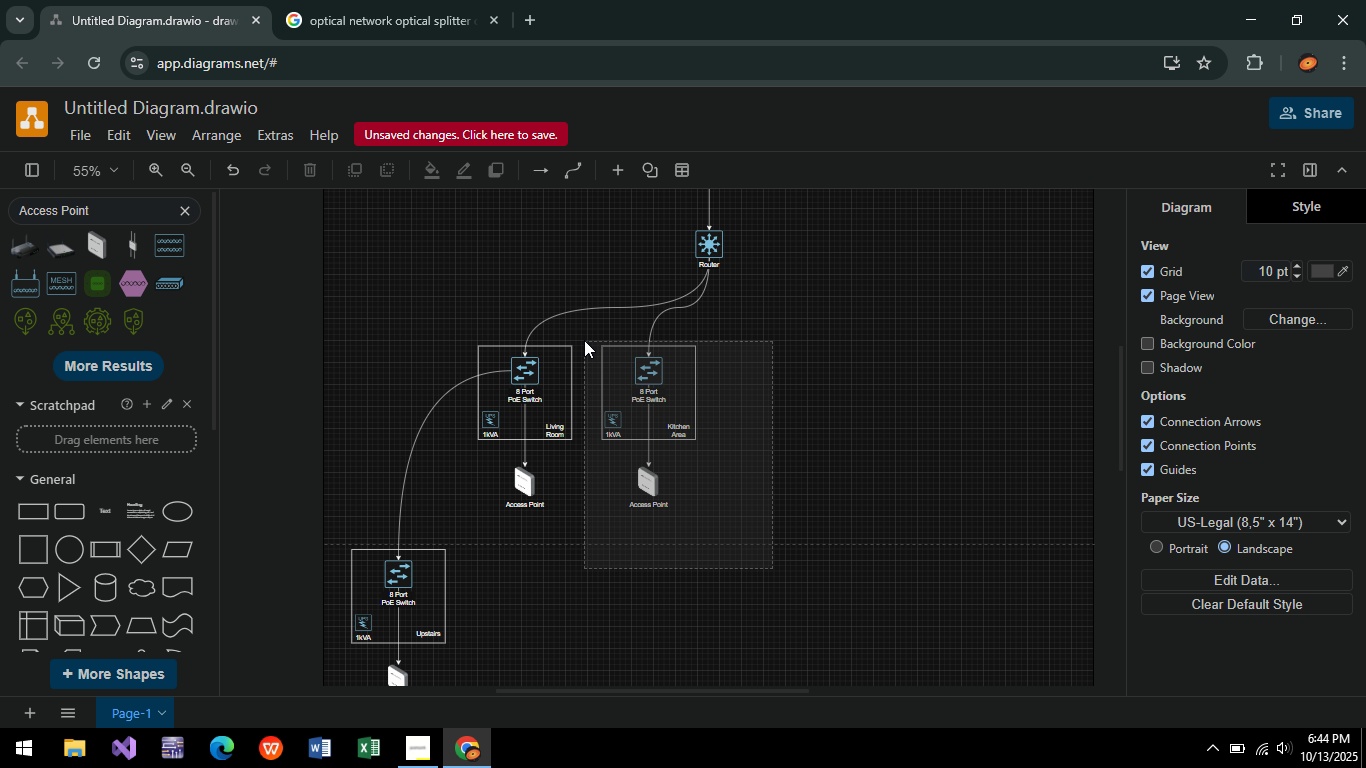 
key(Control+C)
 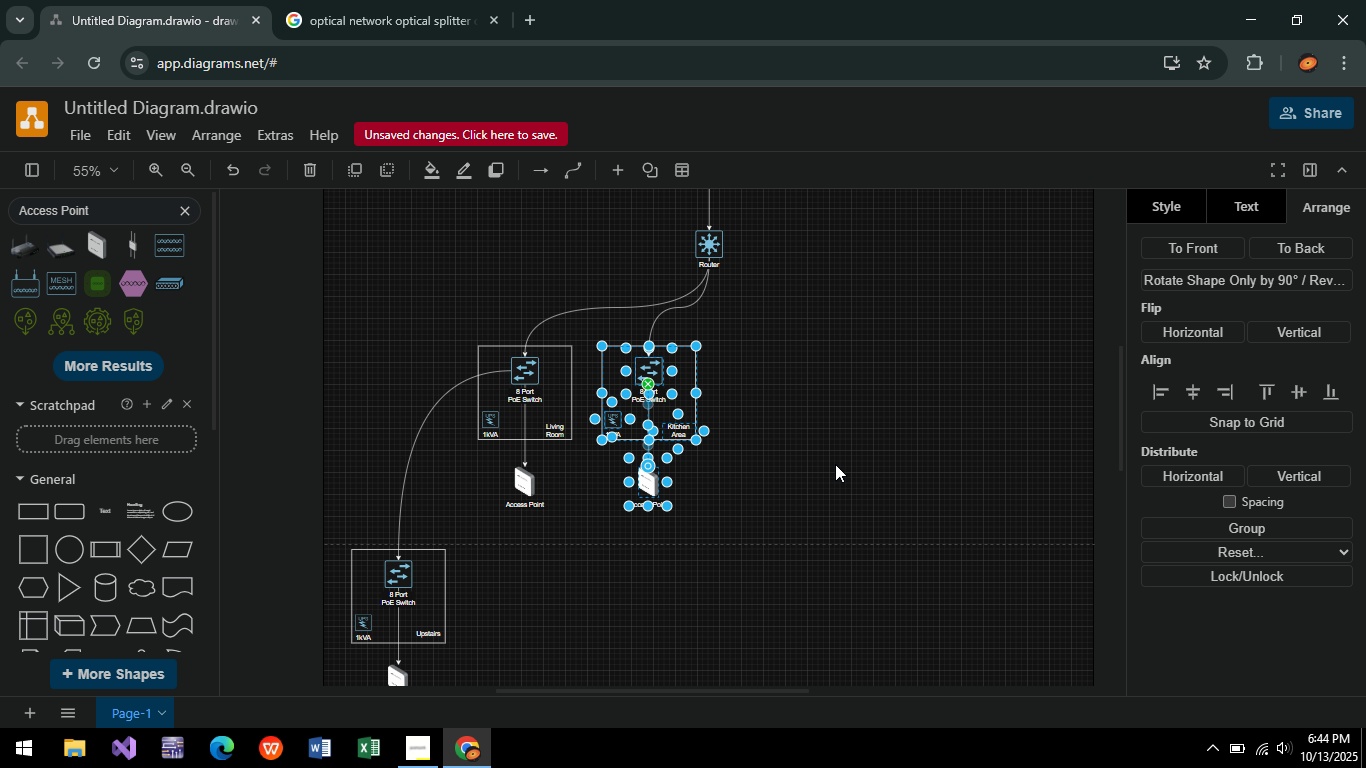 
key(Control+V)
 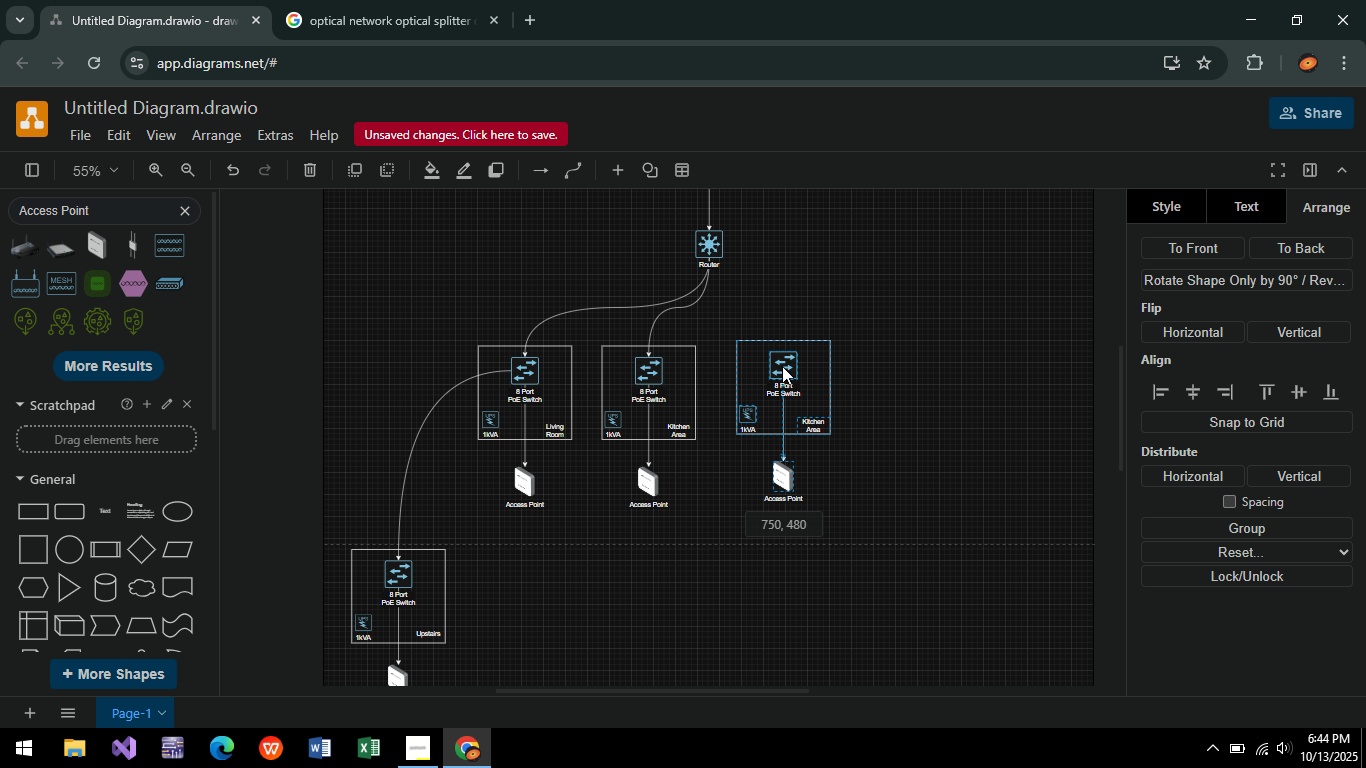 
wait(8.78)
 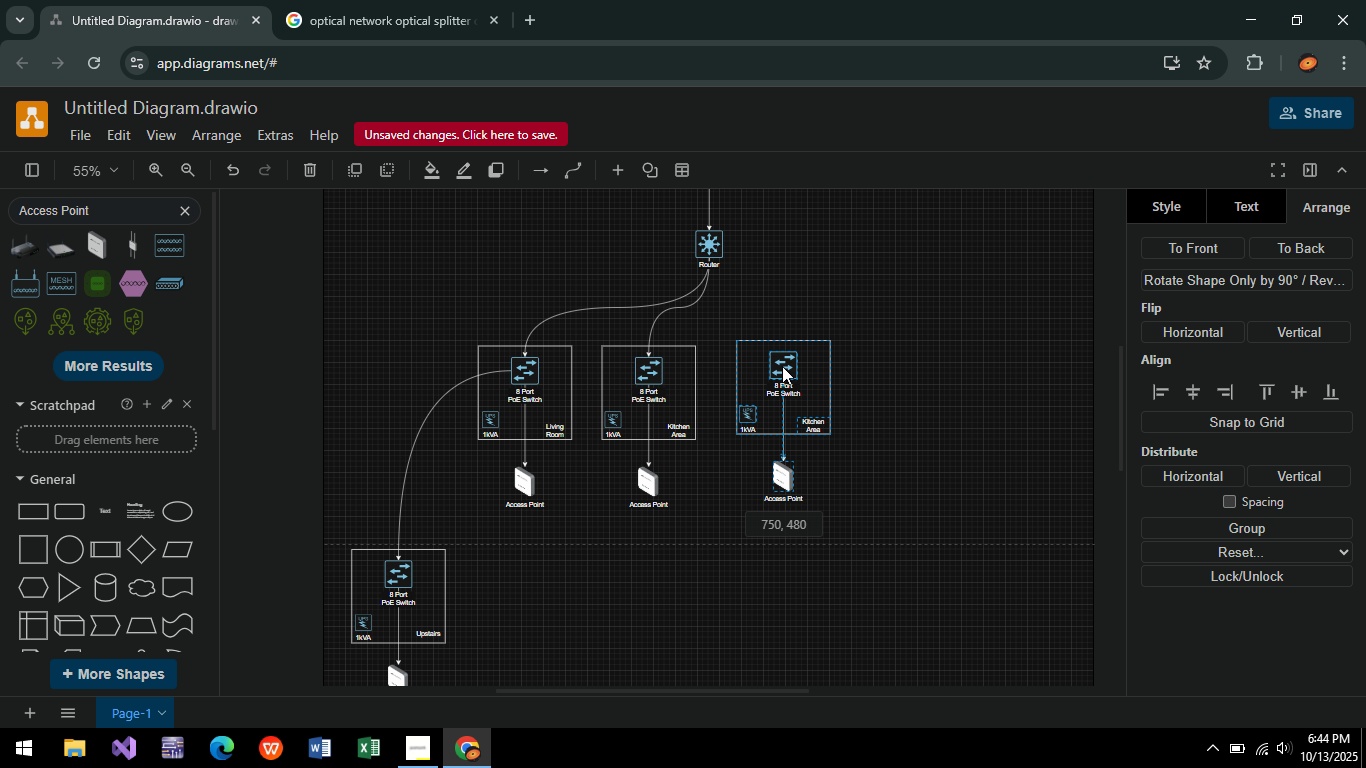 
left_click([899, 357])
 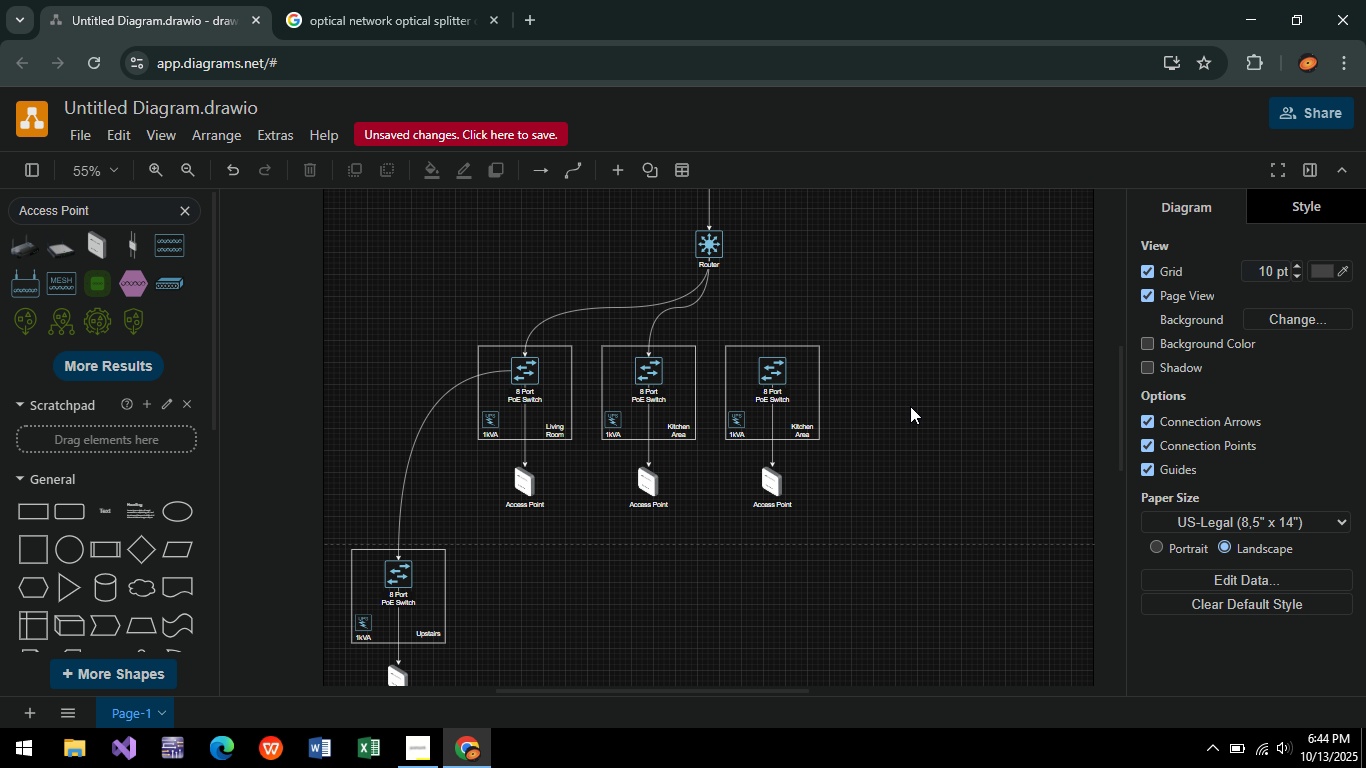 
left_click([911, 406])
 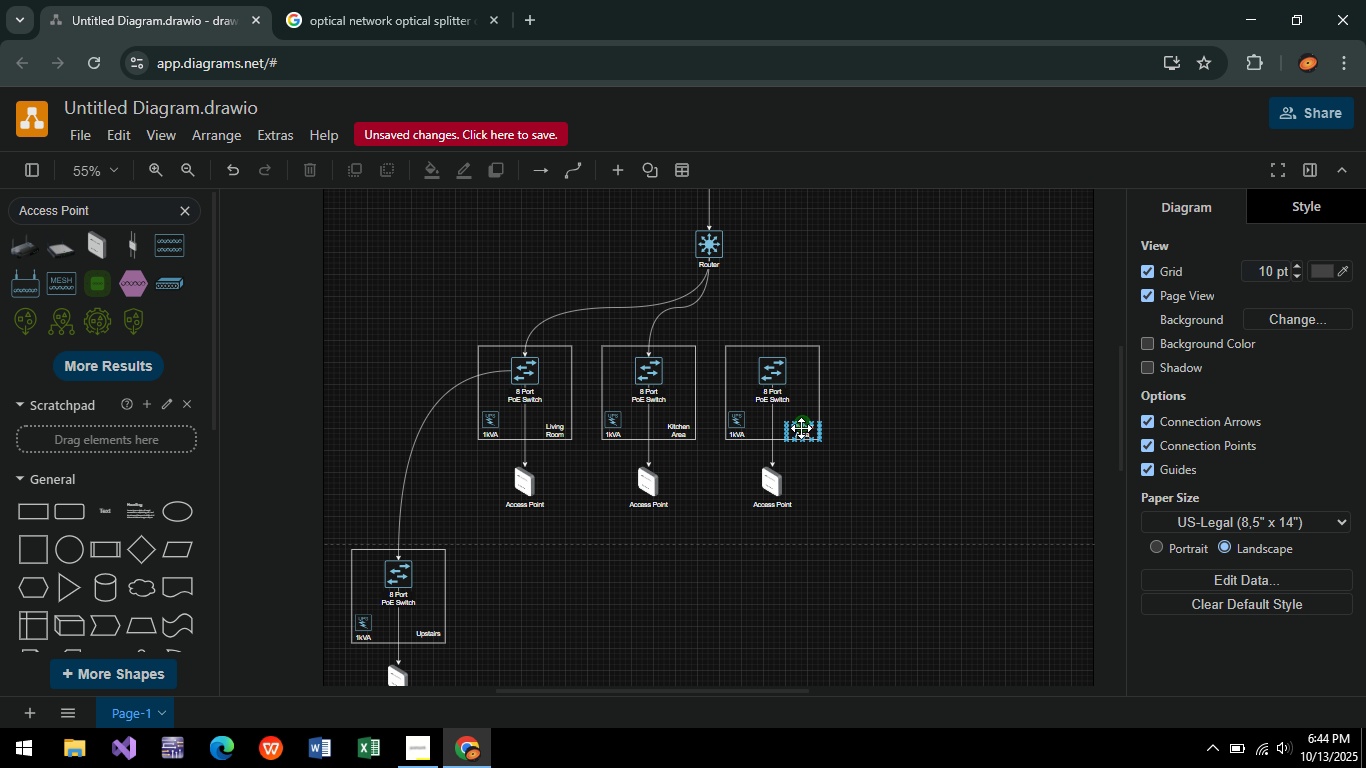 
double_click([801, 428])
 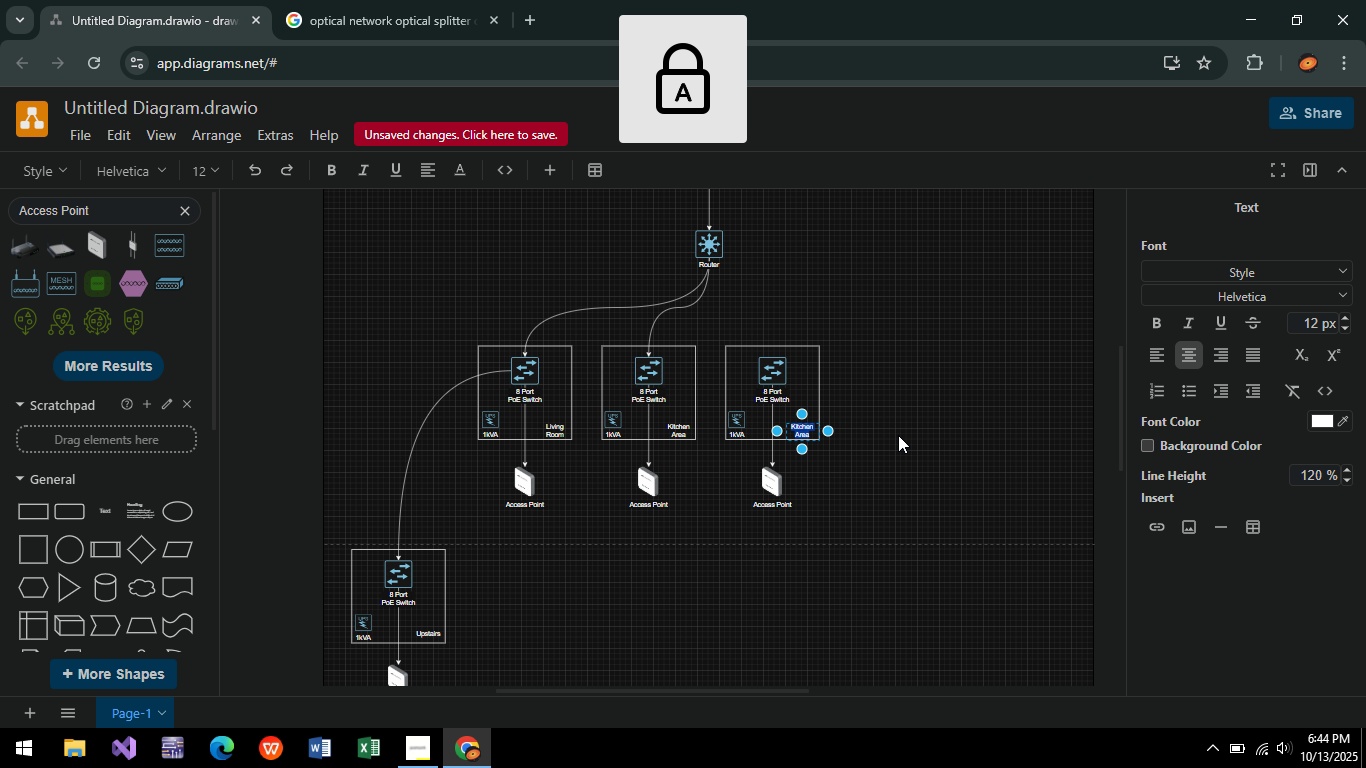 
type(Bedroon)
key(Backspace)
type(m)
 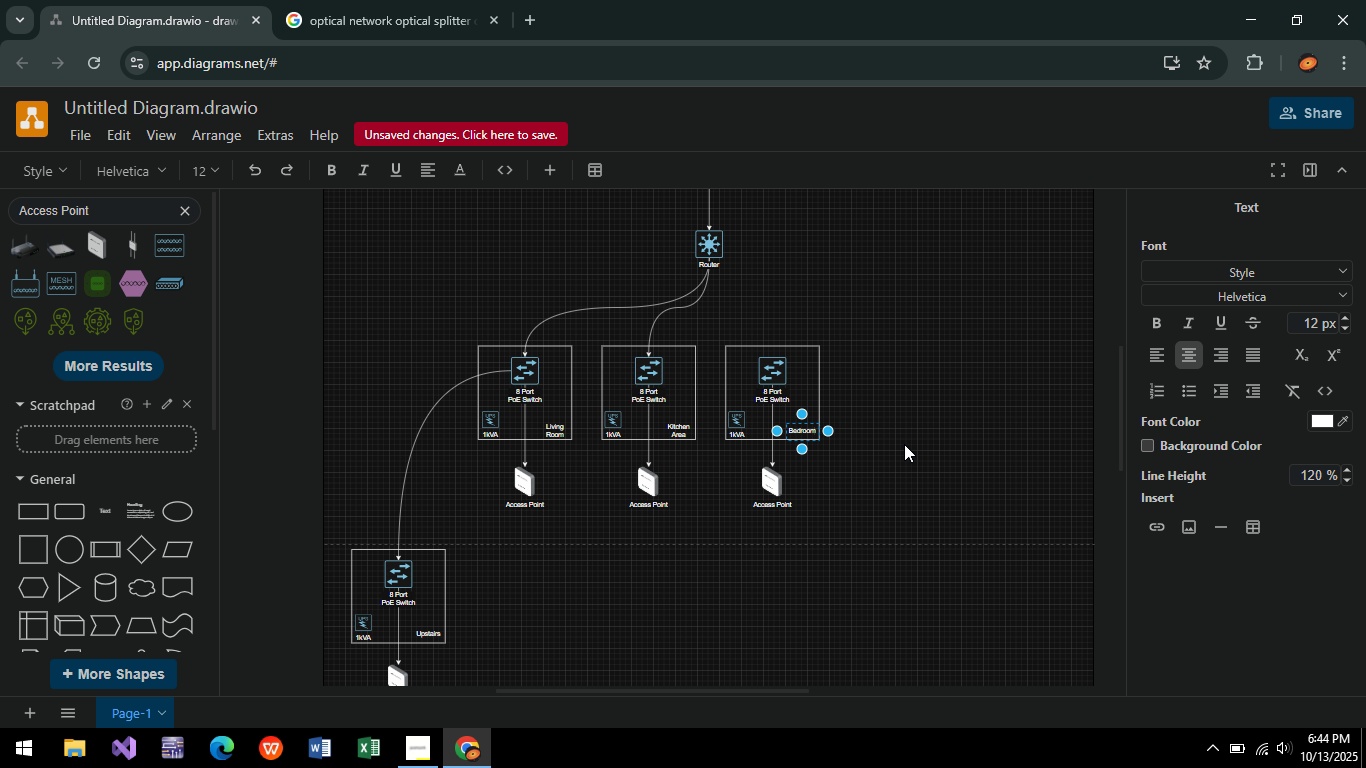 
left_click([904, 444])
 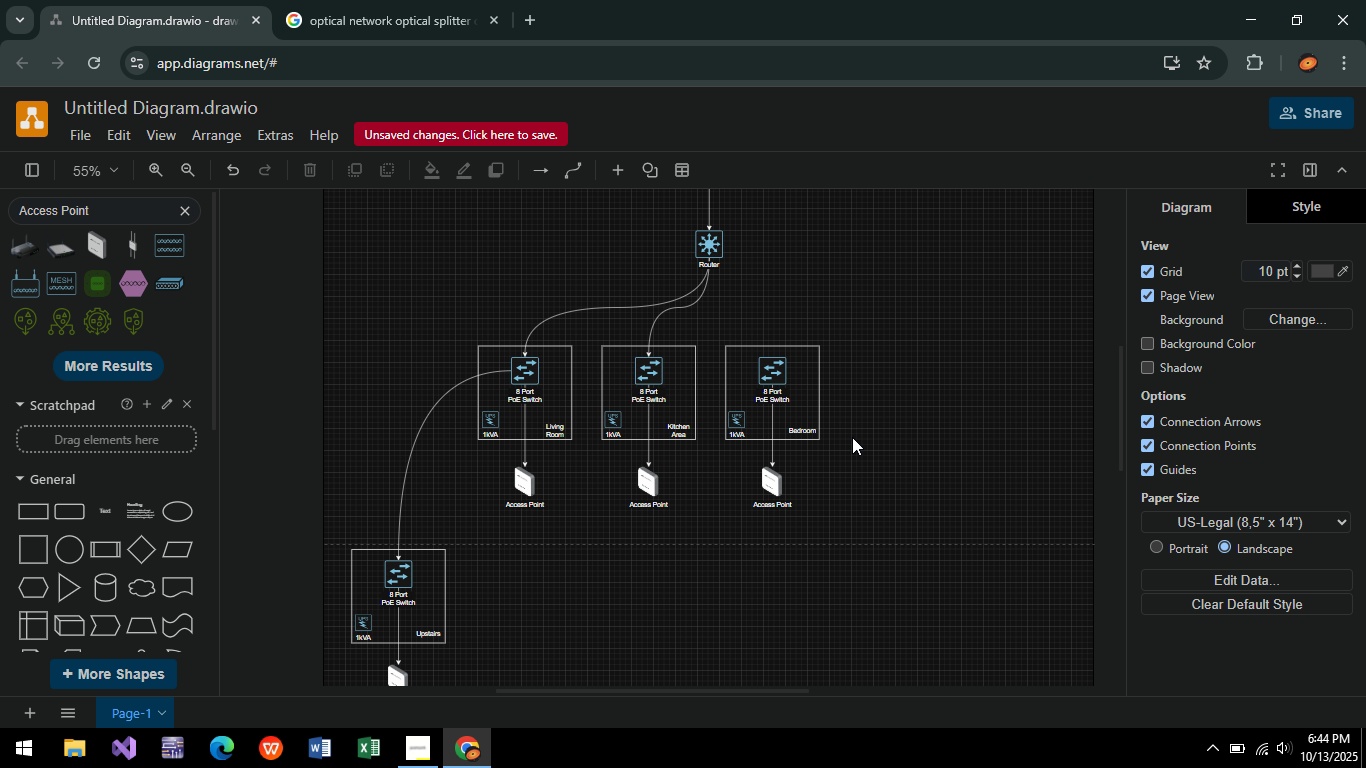 
hold_key(key=ControlLeft, duration=0.74)
scroll: coordinate [810, 423], scroll_direction: up, amount: 5.0
 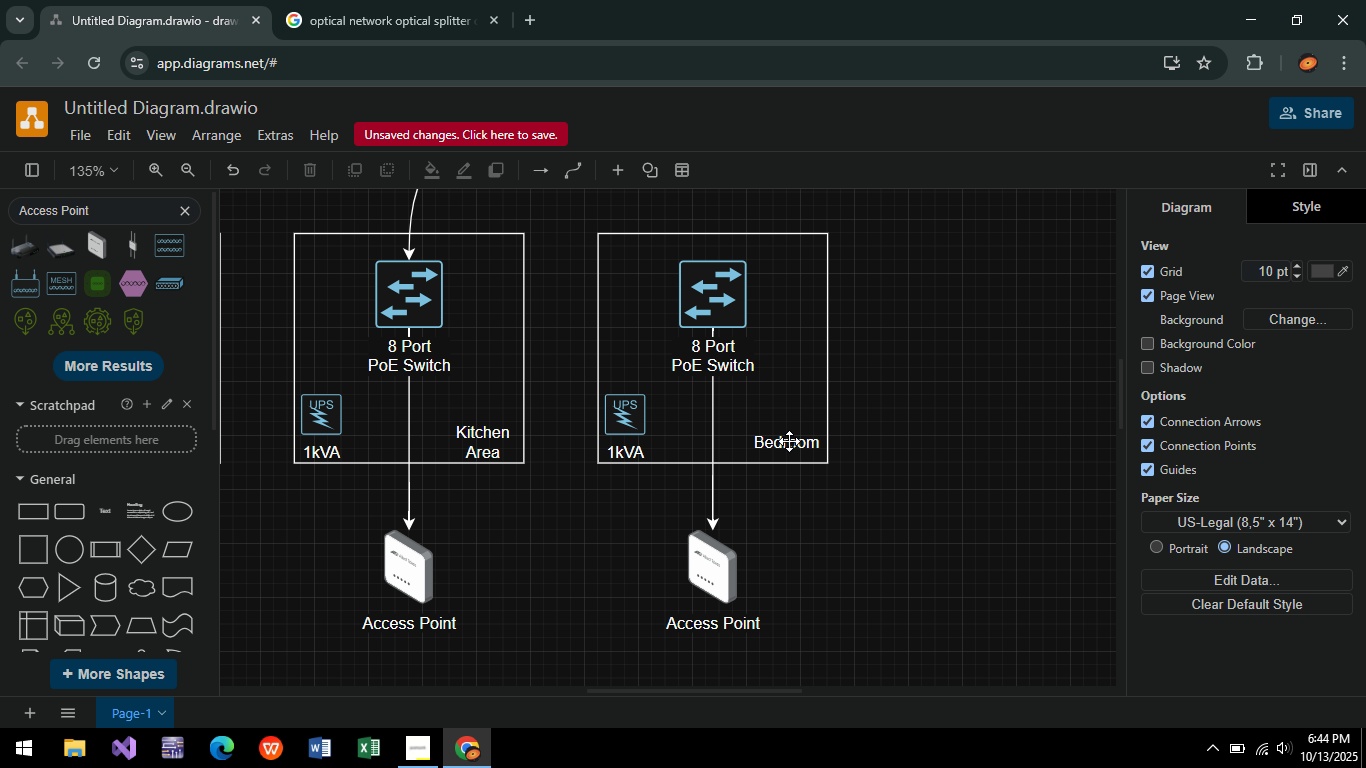 
left_click([789, 441])
 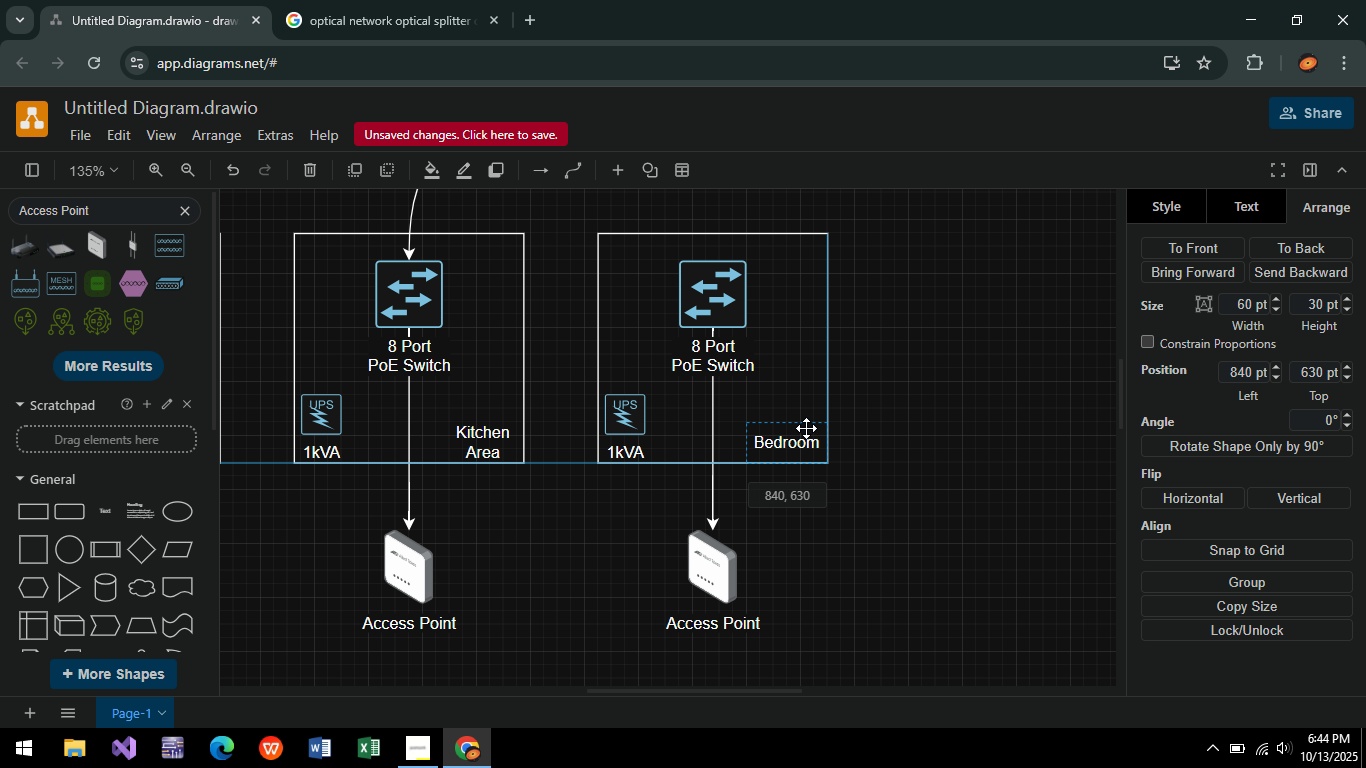 
left_click([990, 348])
 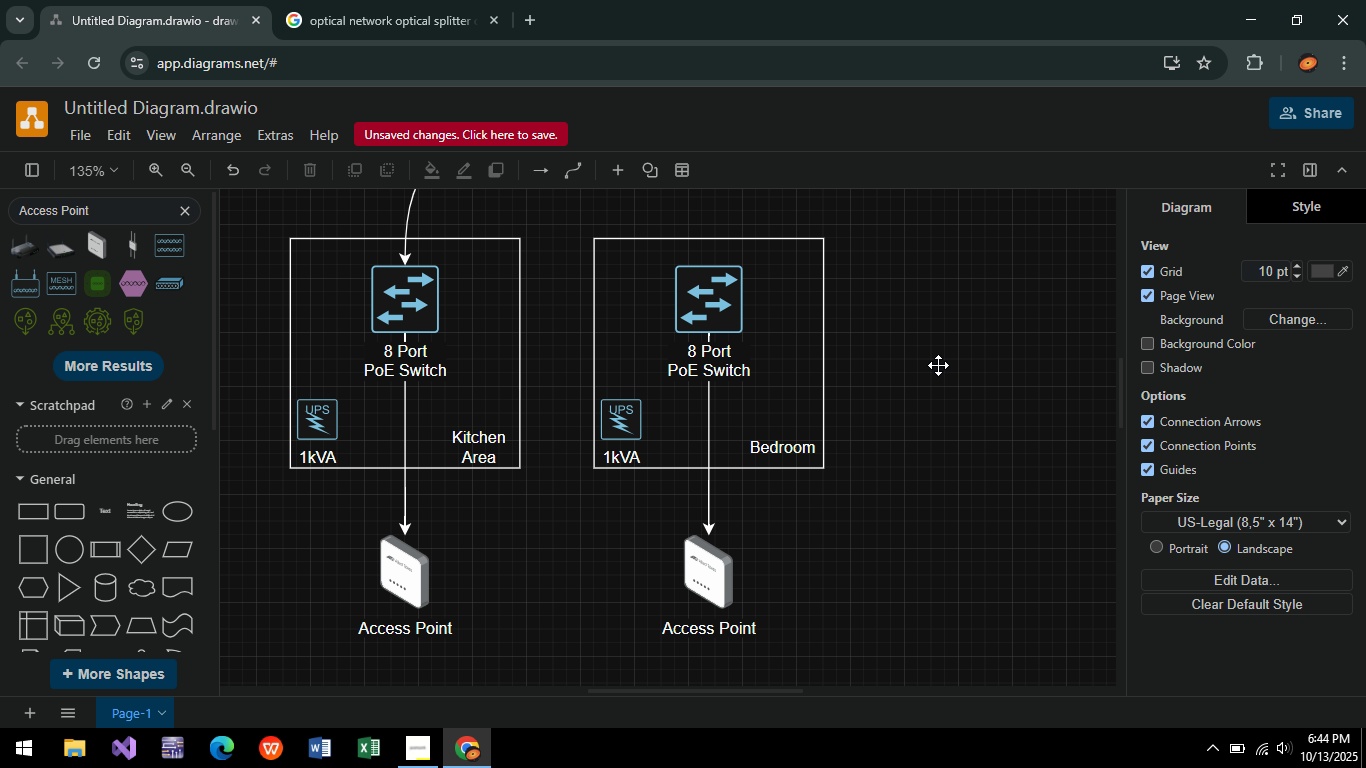 
hold_key(key=ControlLeft, duration=0.56)
scroll: coordinate [937, 366], scroll_direction: down, amount: 4.0
 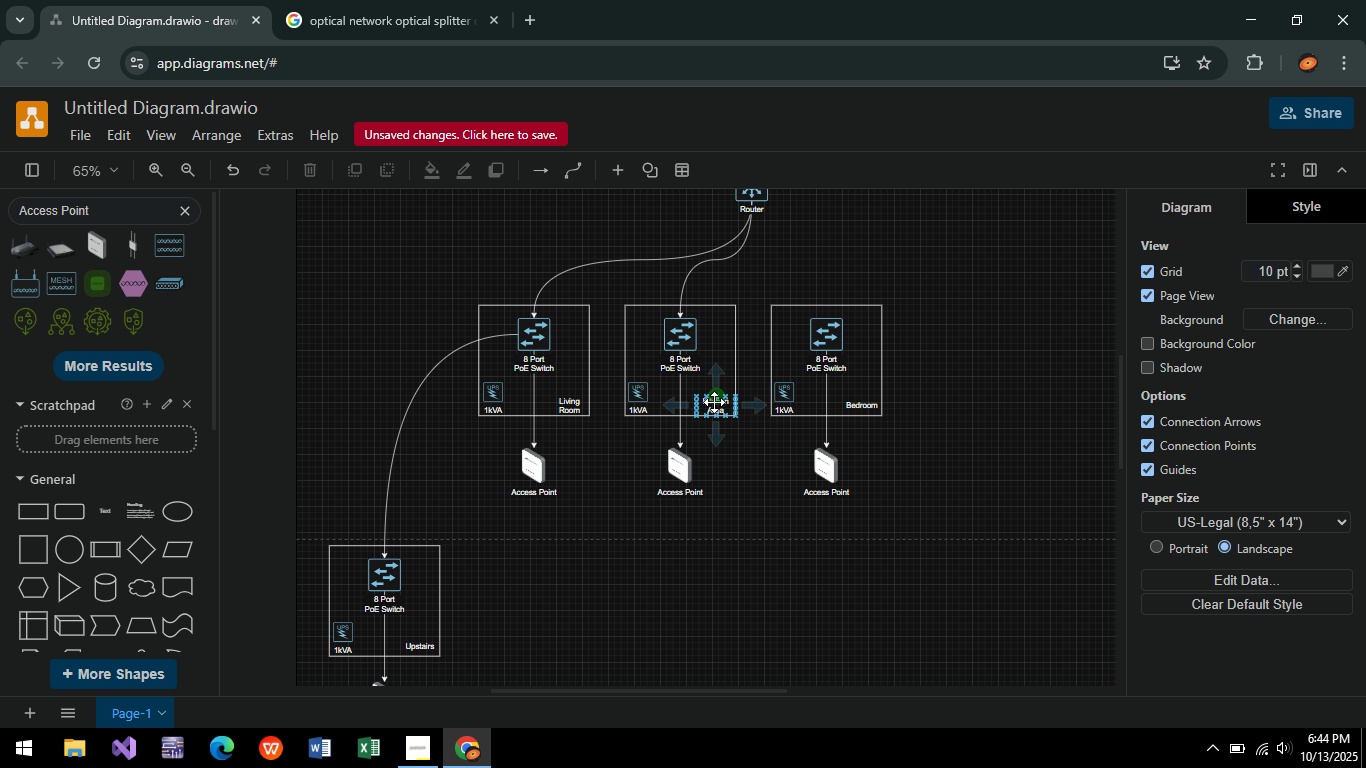 
left_click([714, 402])
 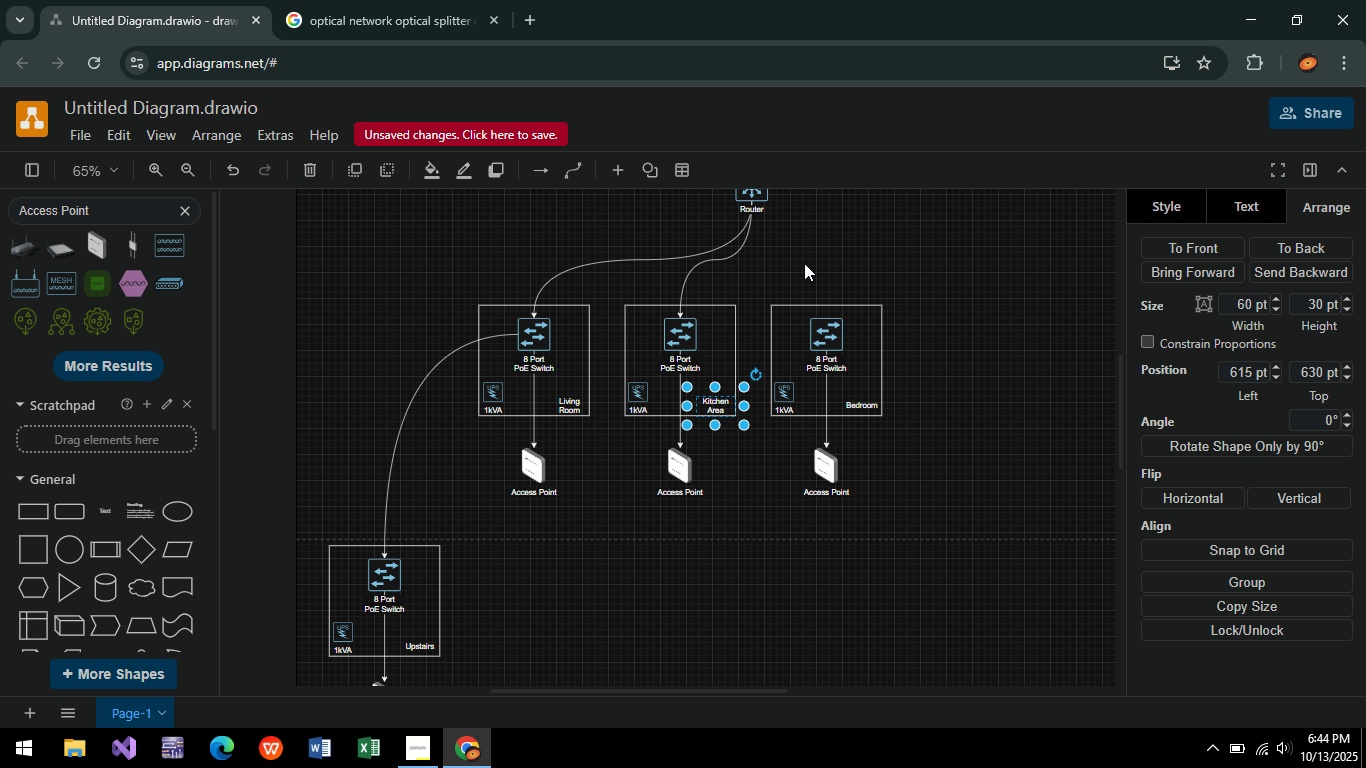 
left_click([807, 260])
 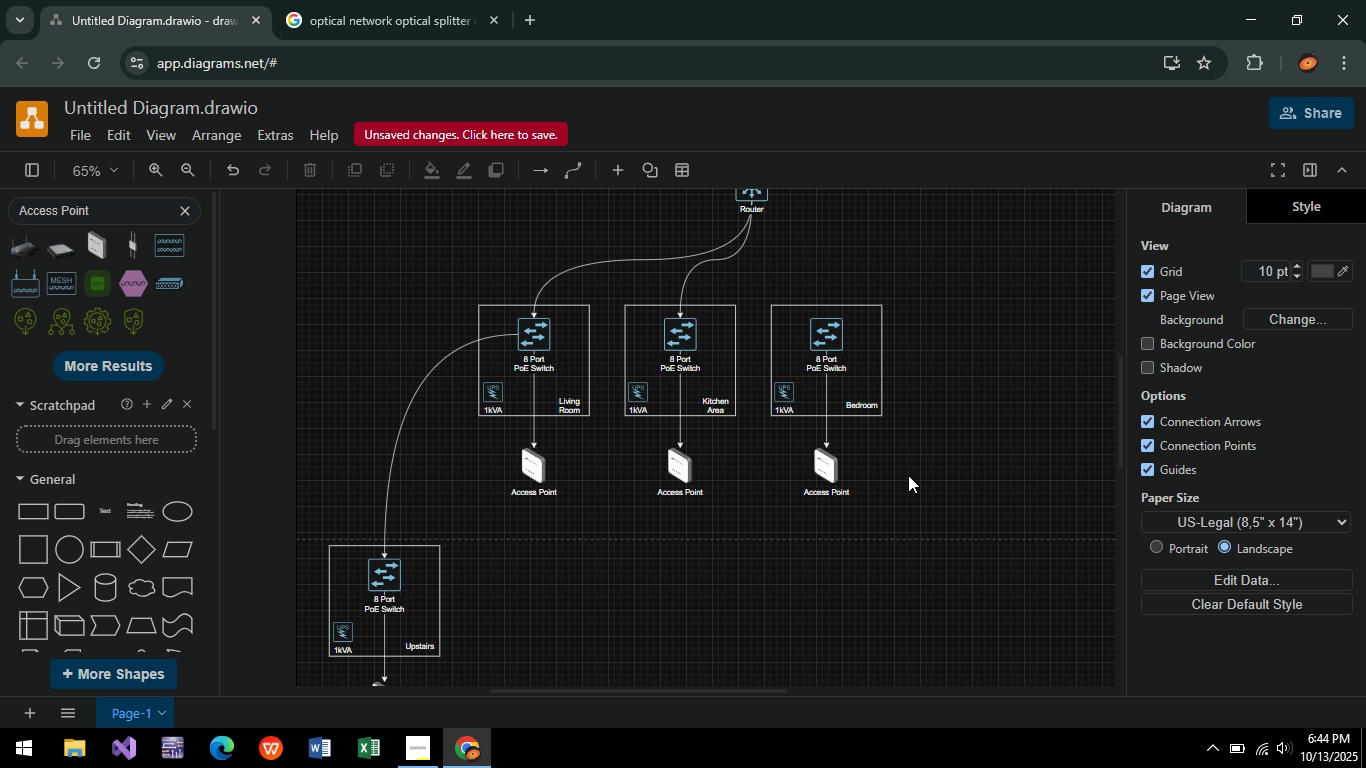 
wait(7.76)
 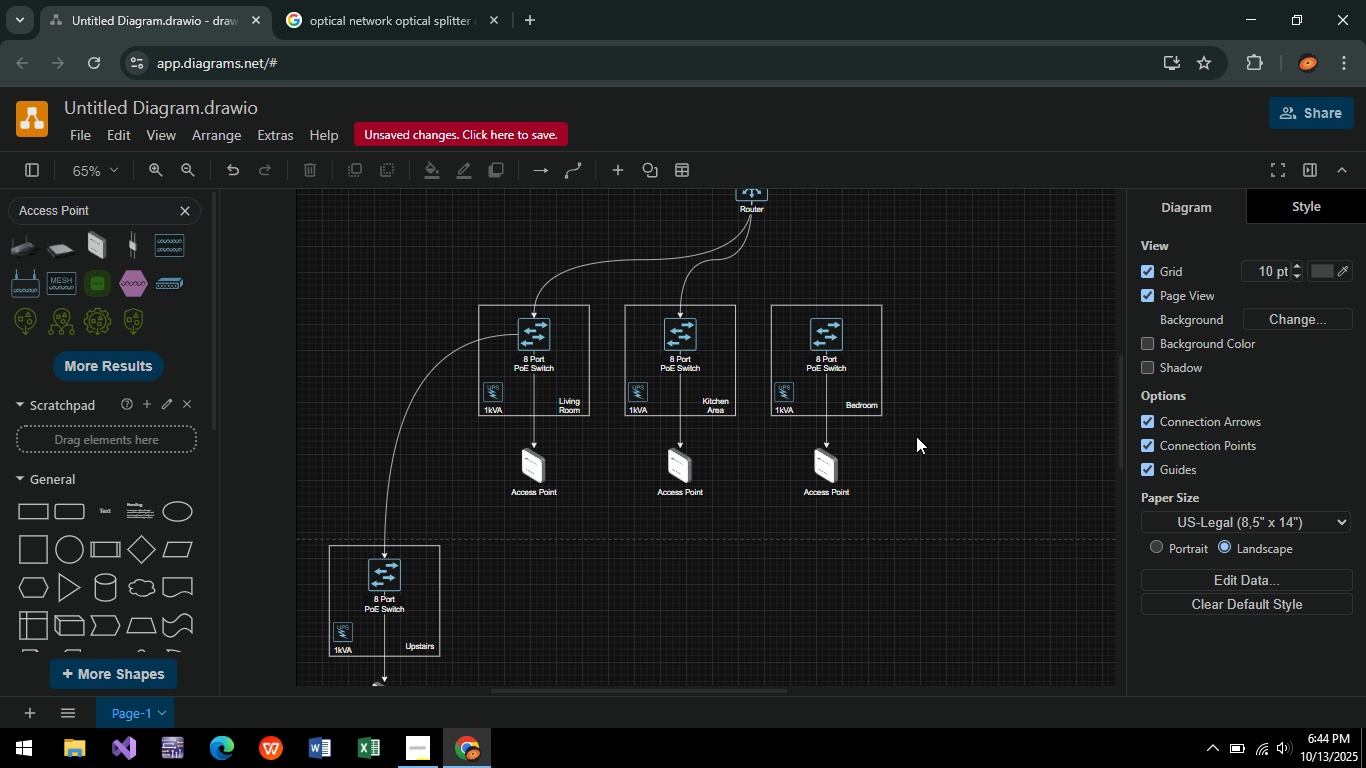 
hold_key(key=ControlLeft, duration=0.57)
scroll: coordinate [786, 294], scroll_direction: up, amount: 3.0
 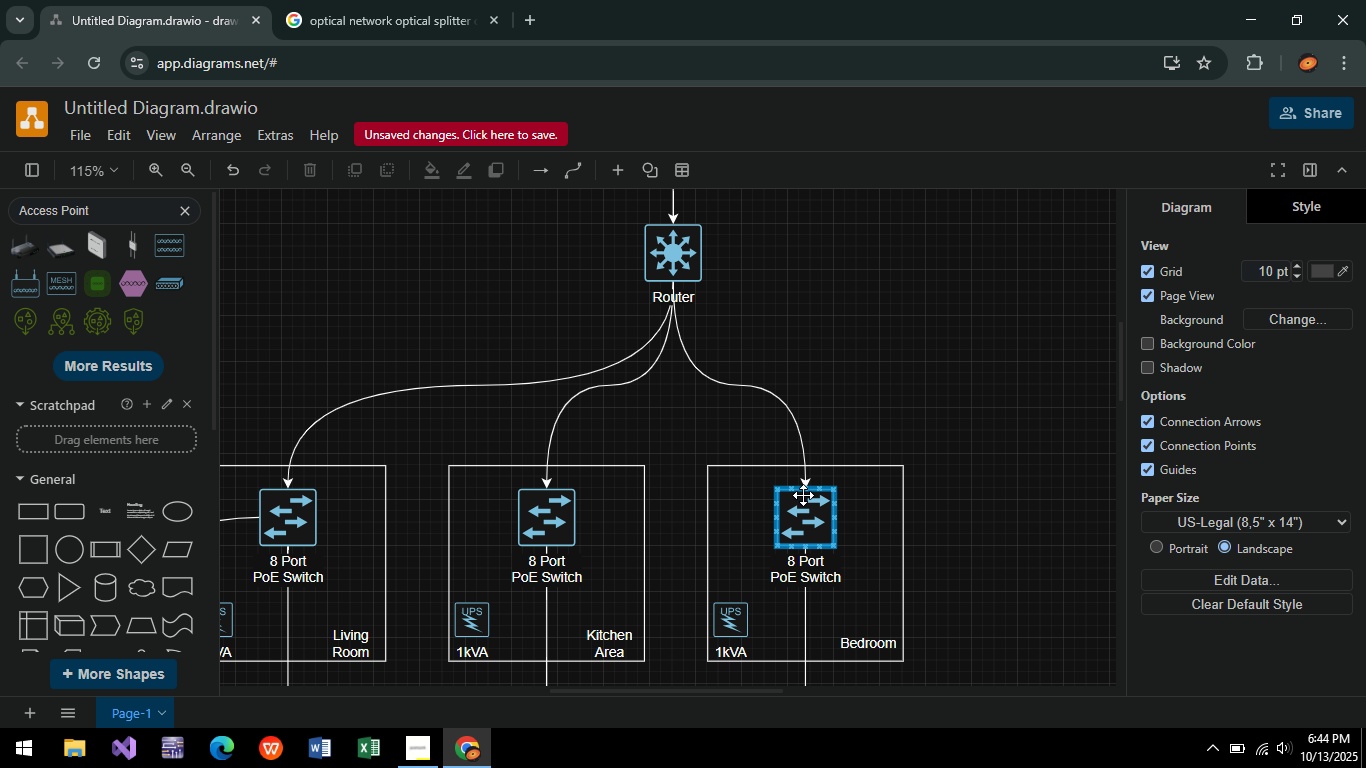 
left_click([892, 291])
 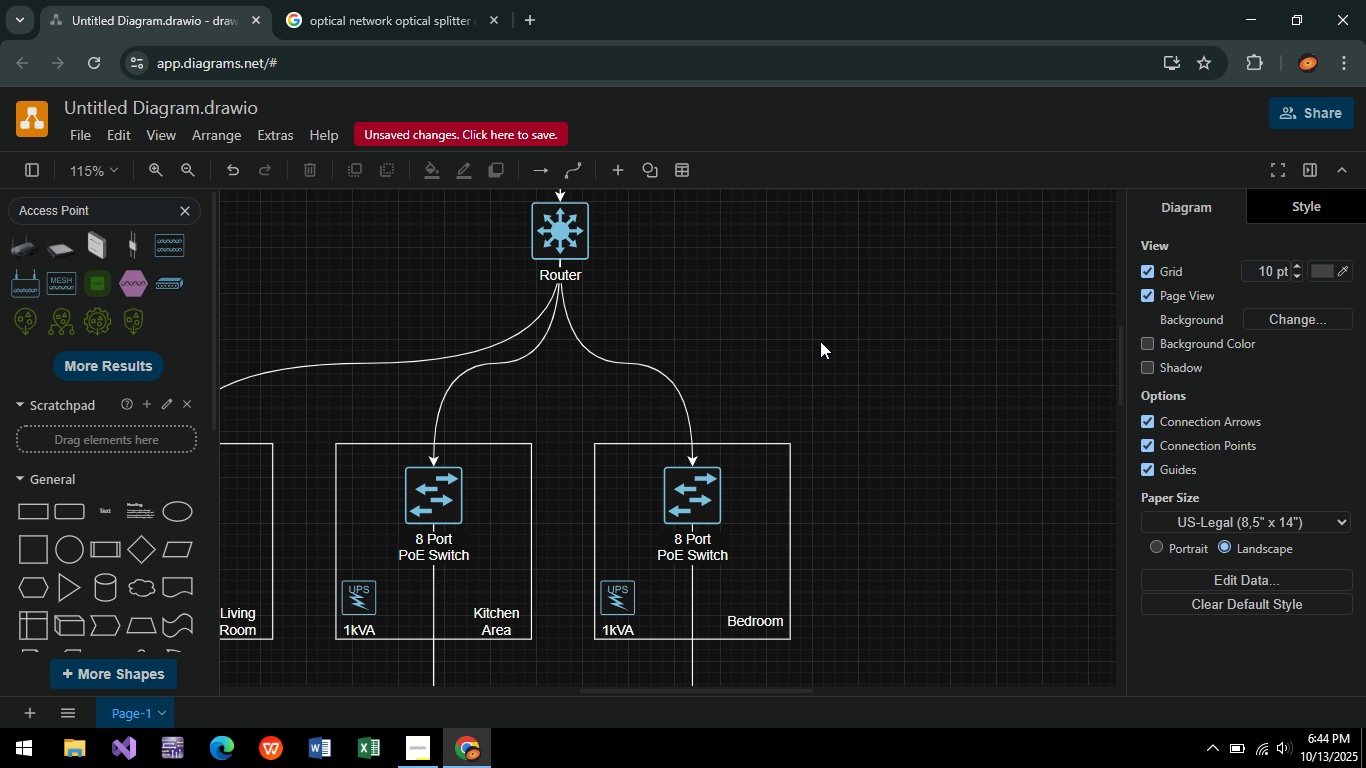 
hold_key(key=ControlLeft, duration=1.37)
scroll: coordinate [811, 370], scroll_direction: down, amount: 2.0
 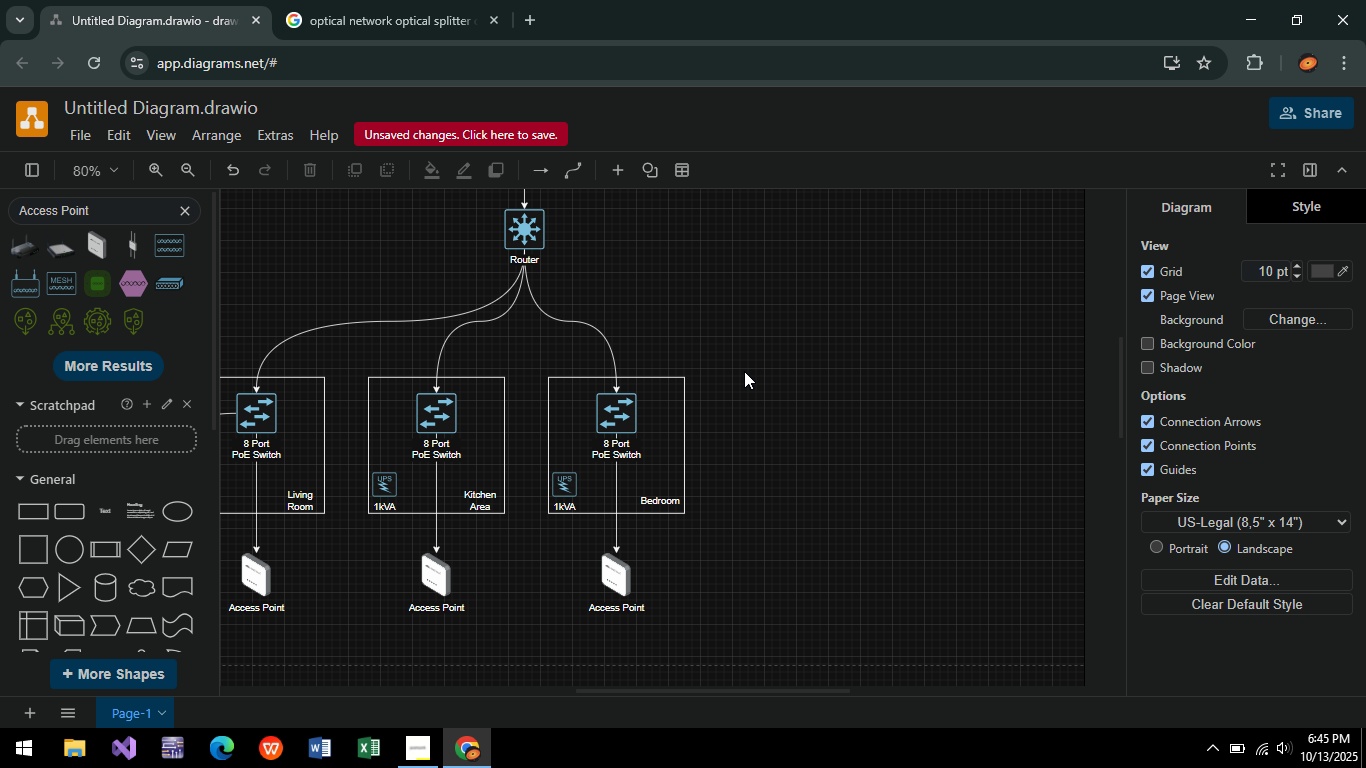 
key(Control+ControlLeft)
 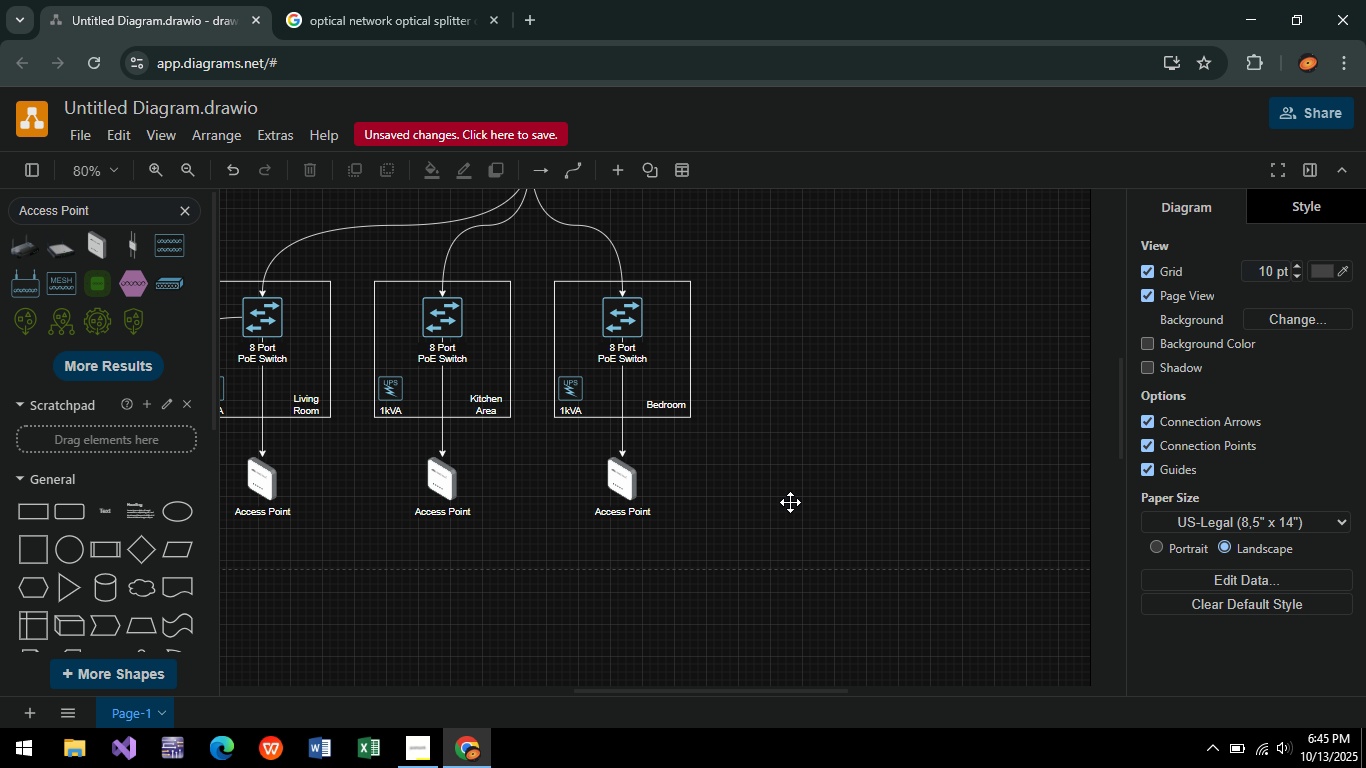 
middle_click([790, 502])
 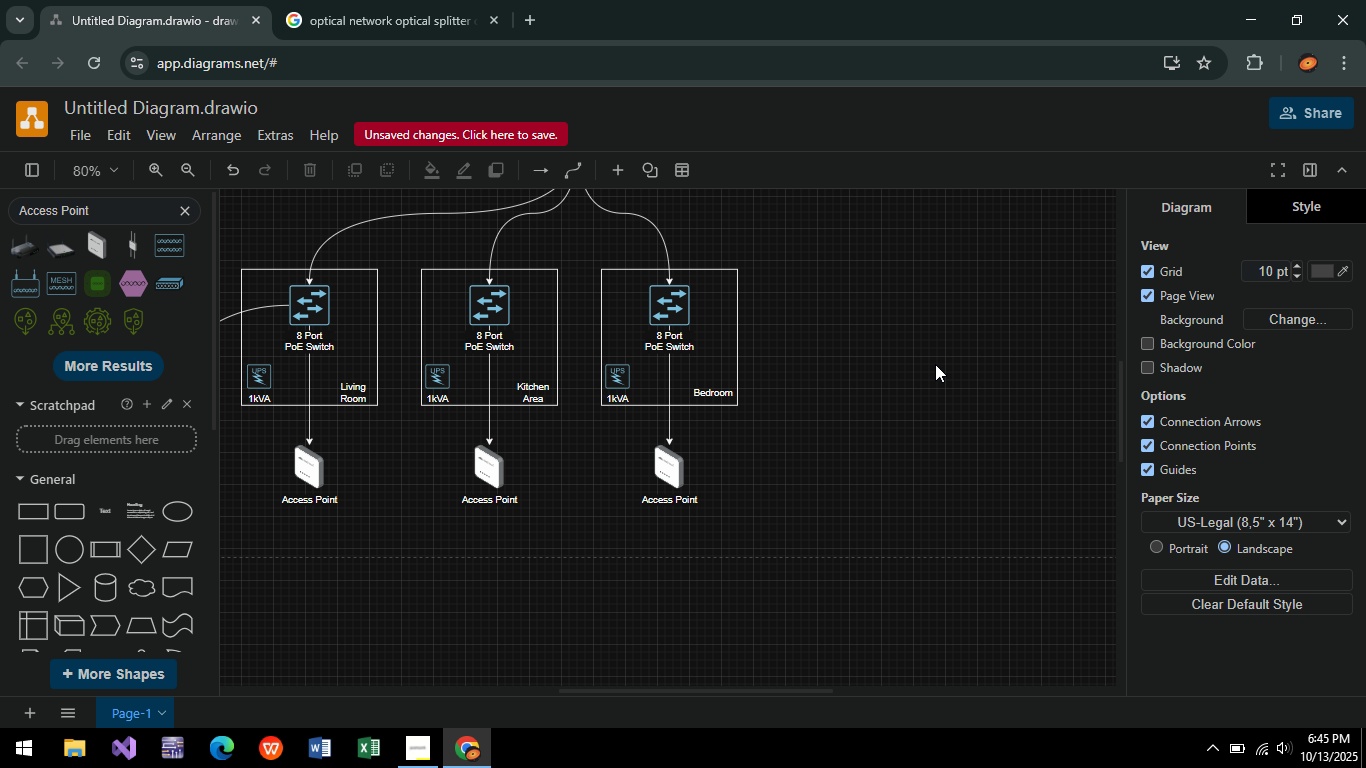 
double_click([911, 373])
 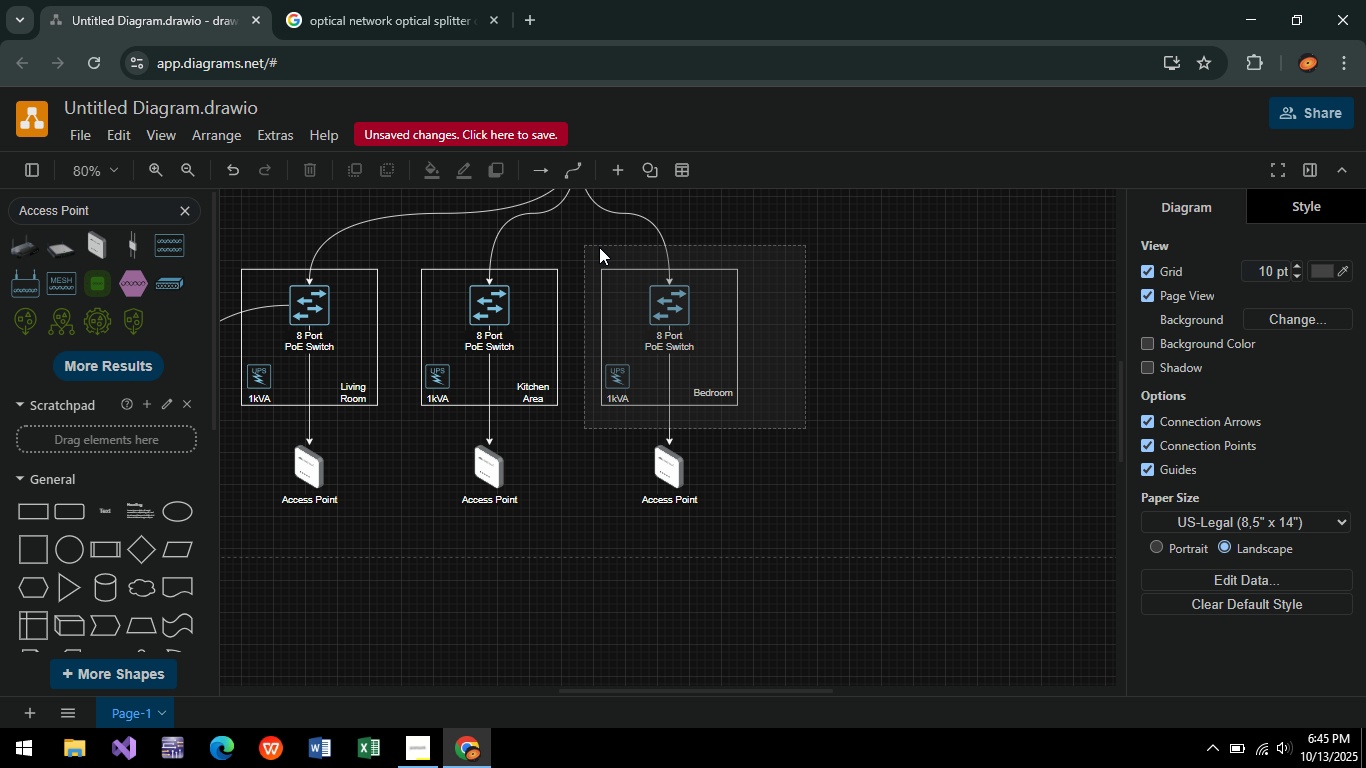 
left_click([572, 230])
 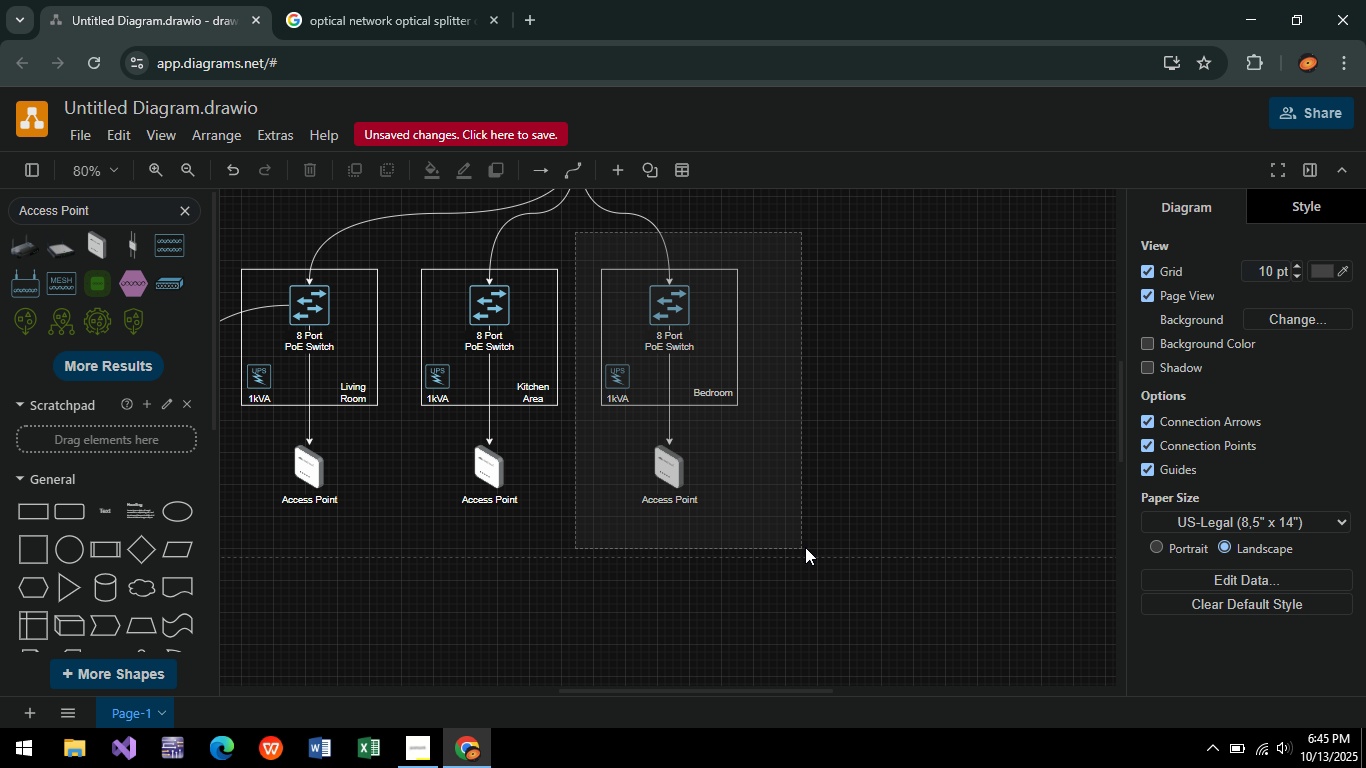 
key(Control+C)
 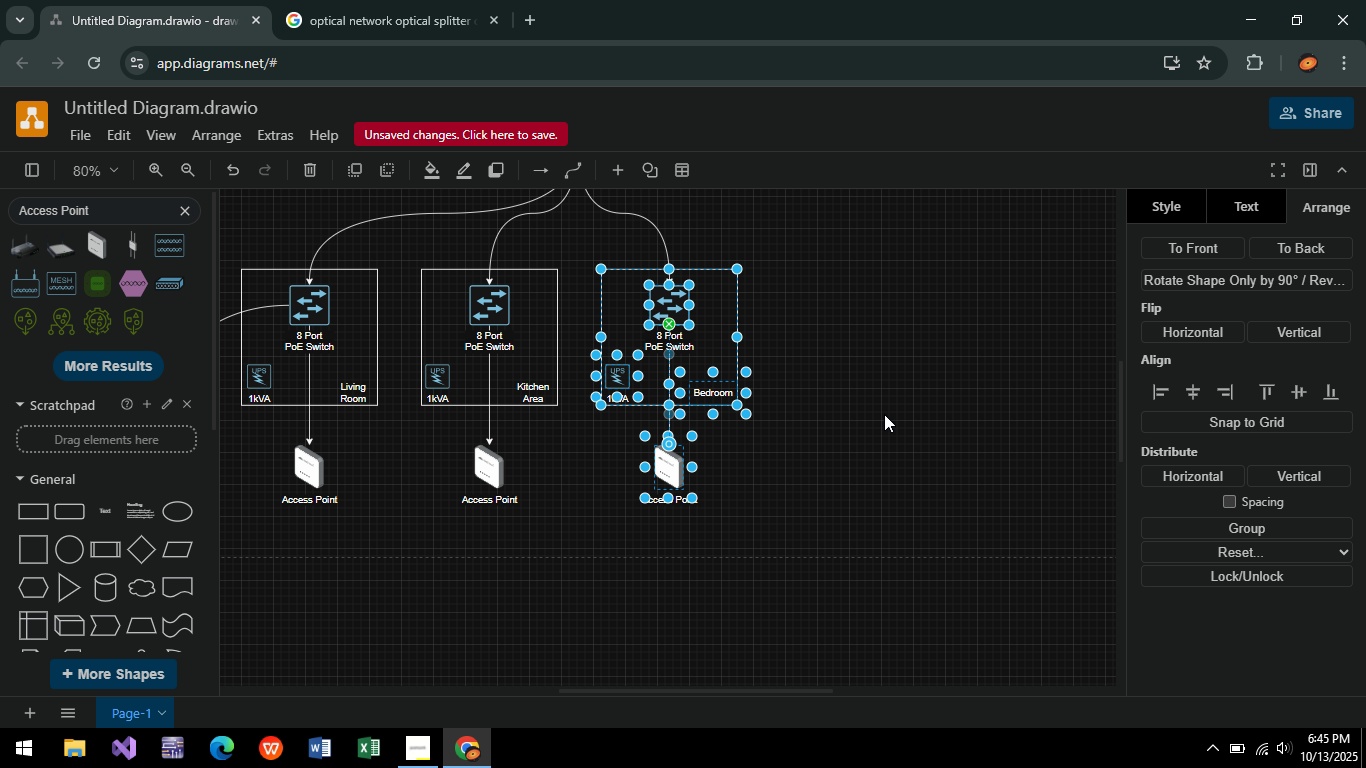 
key(Control+V)
 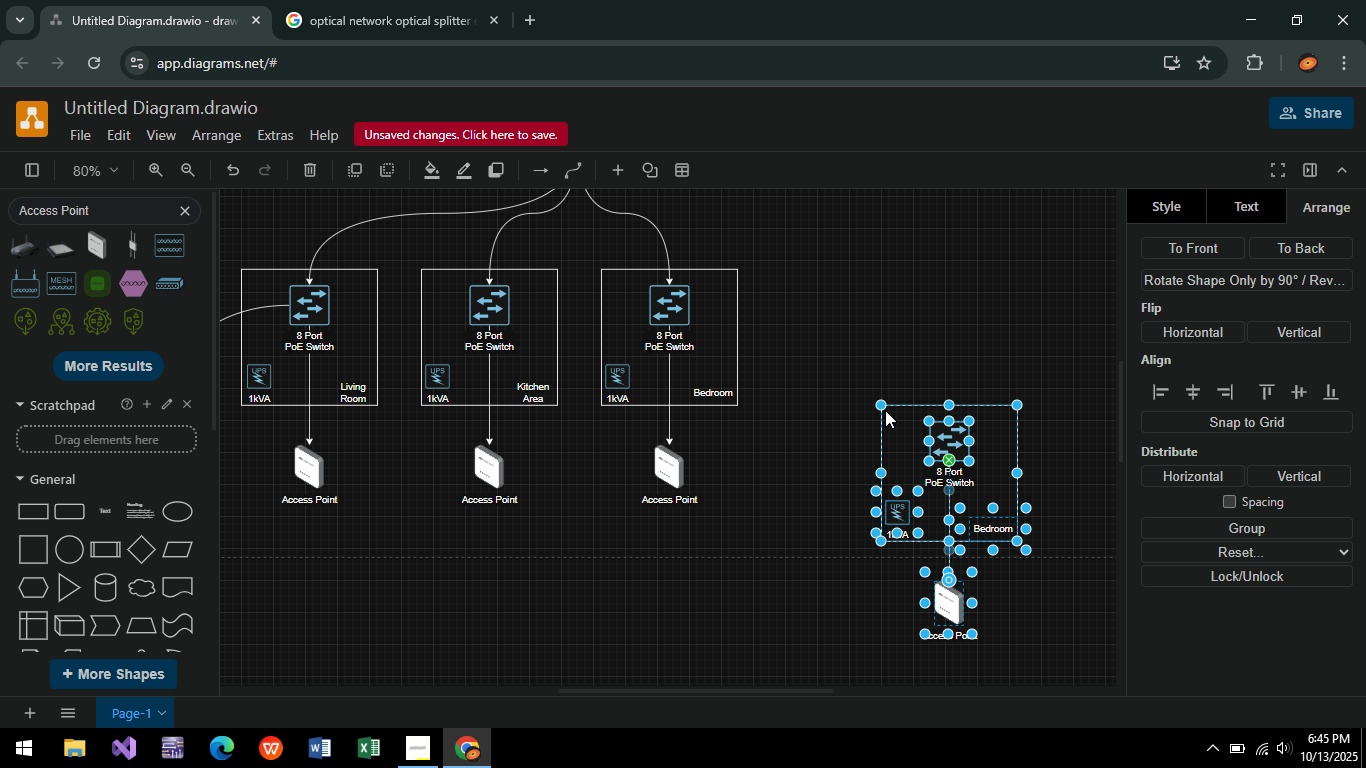 
mouse_move([845, 300])
 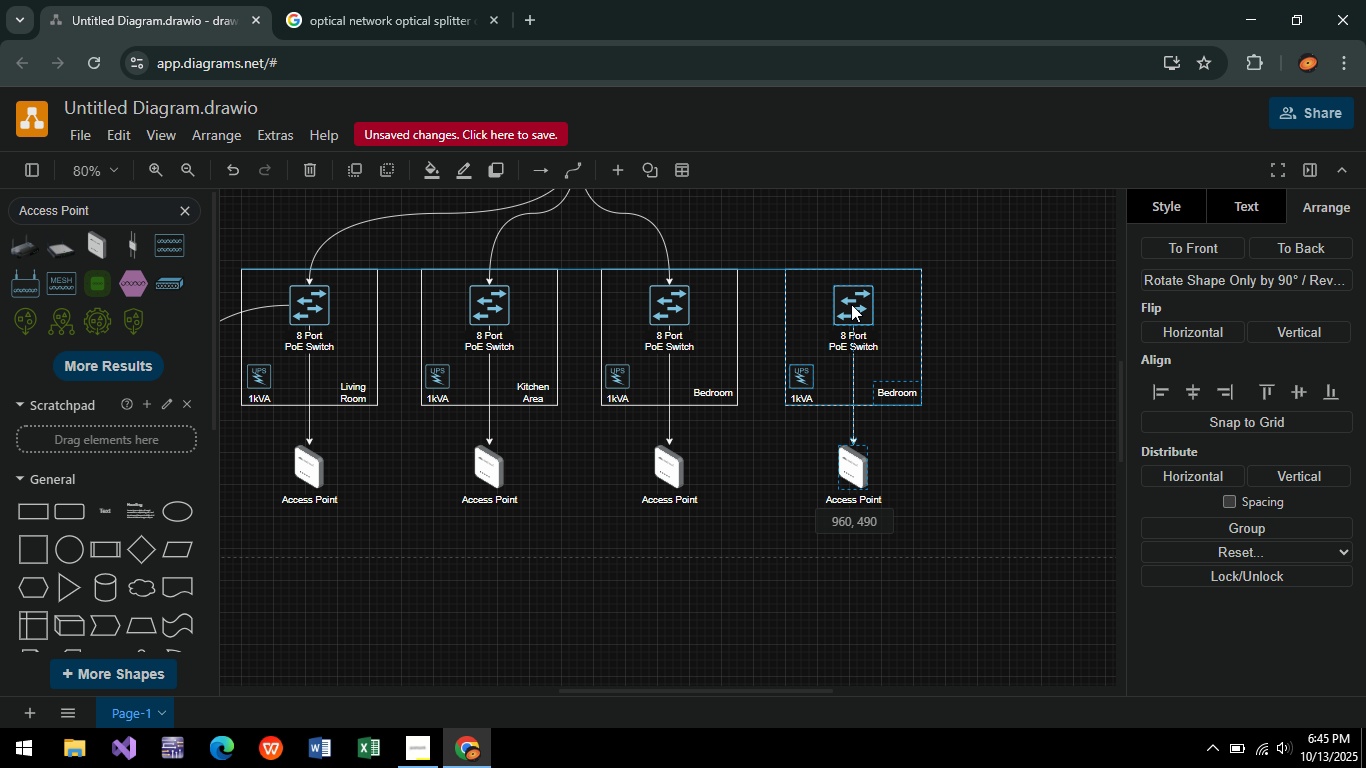 
wait(7.22)
 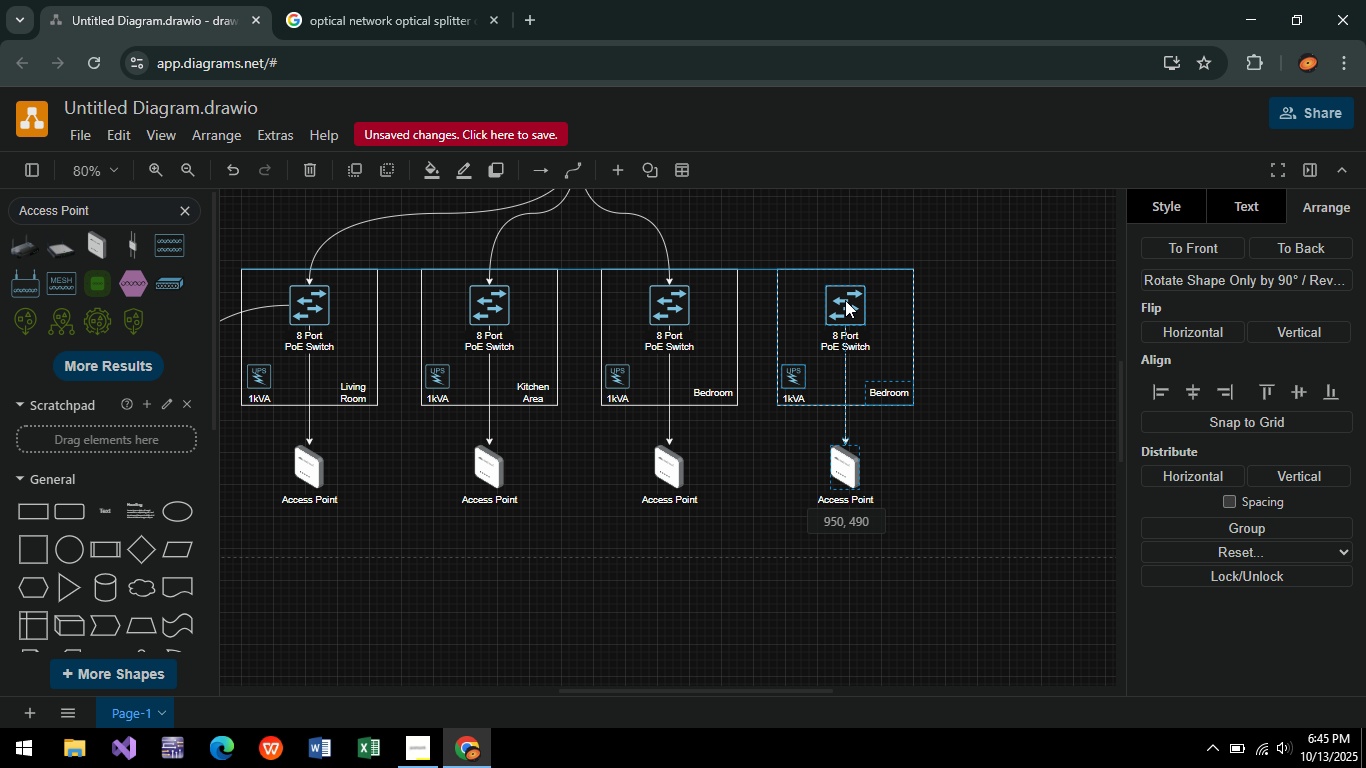 
left_click([1023, 306])
 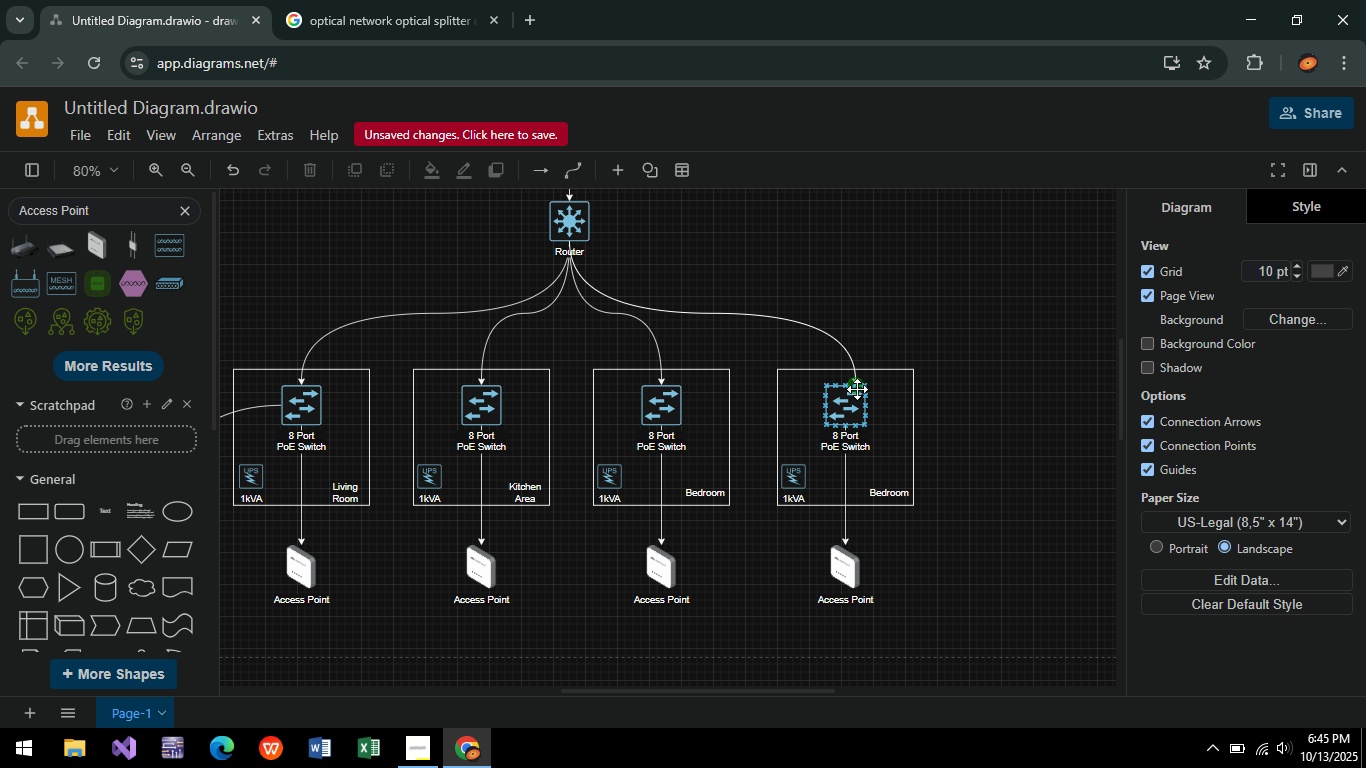 
left_click([995, 304])
 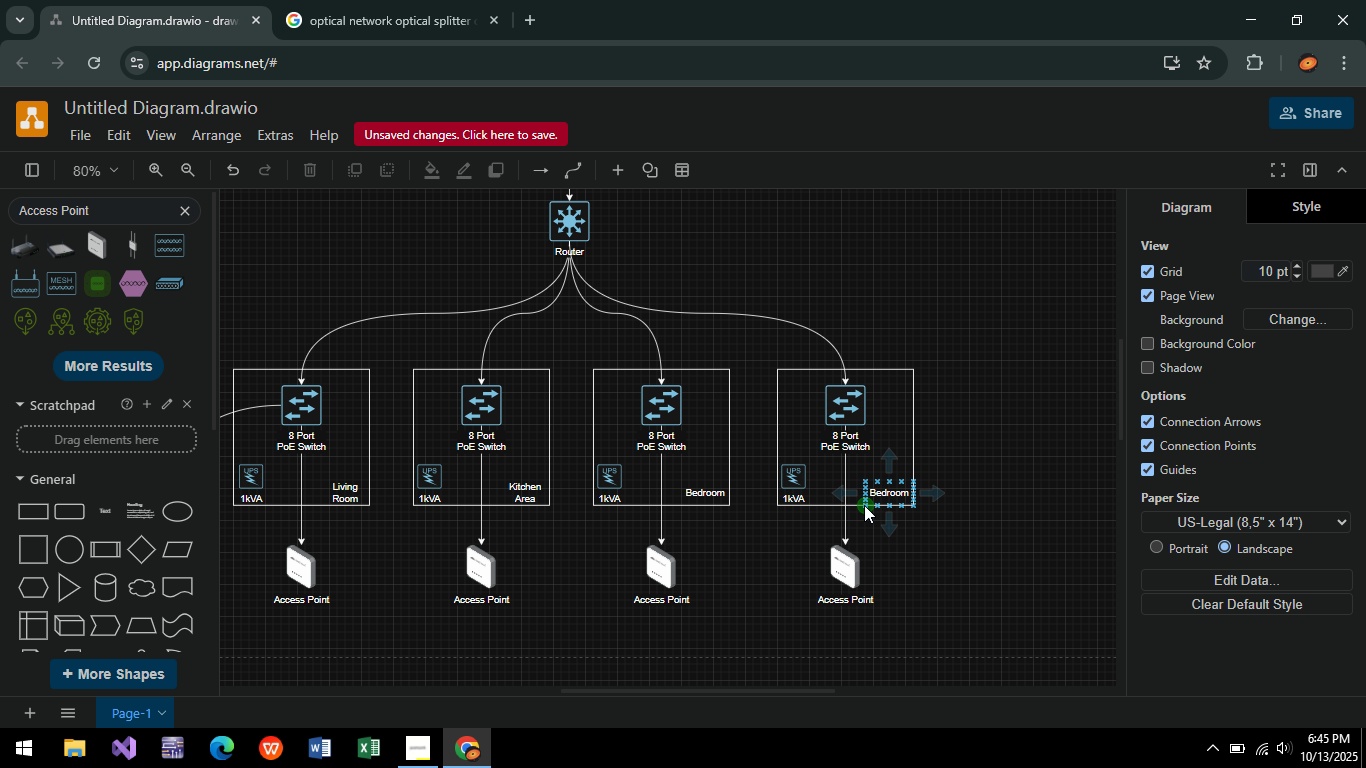 
double_click([890, 494])
 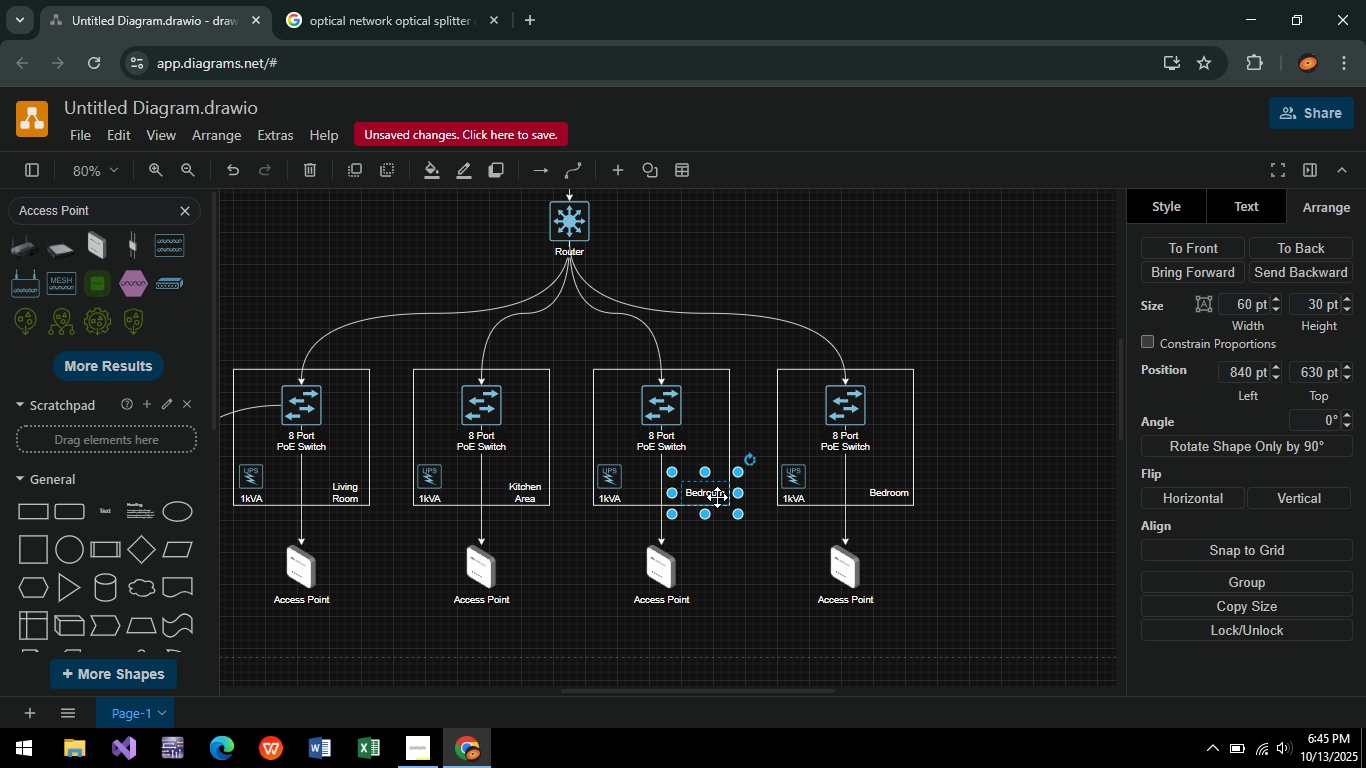 
double_click([717, 497])
 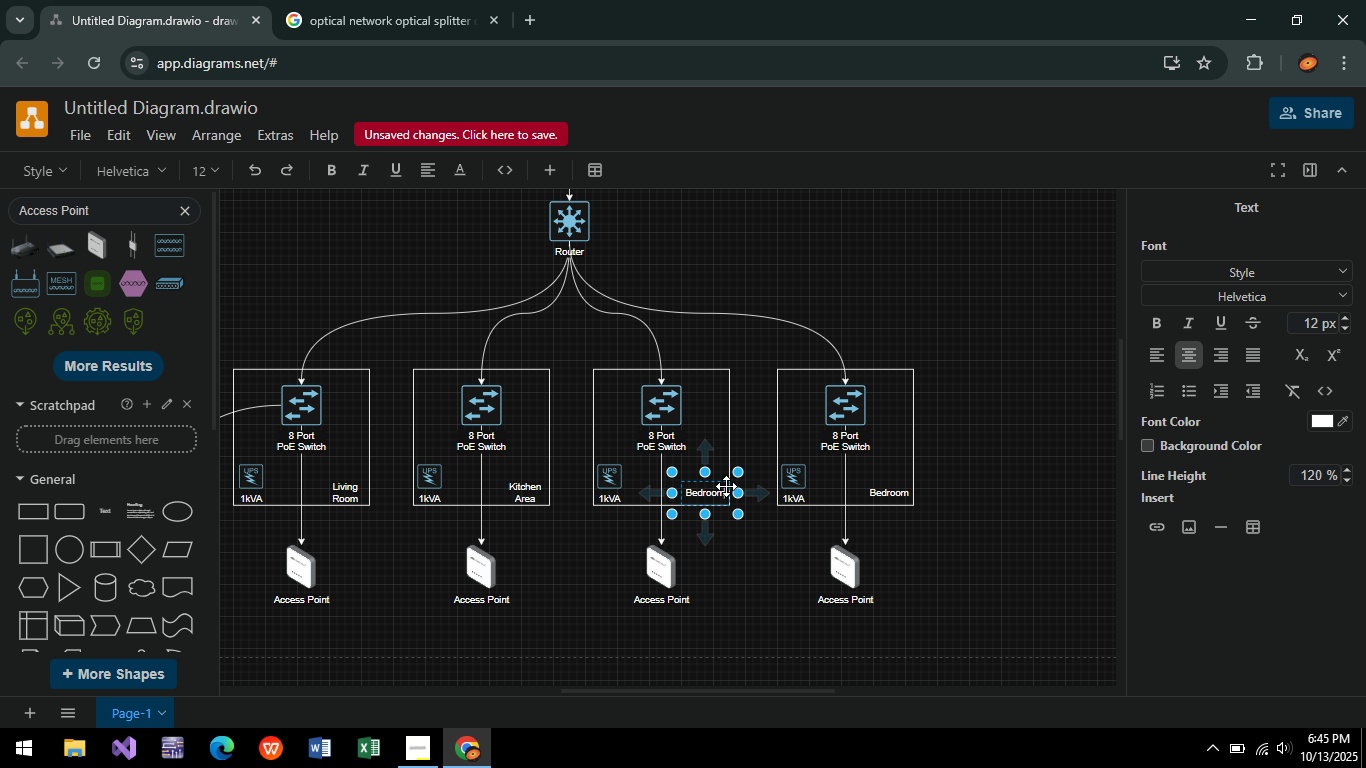 
key(ArrowRight)
 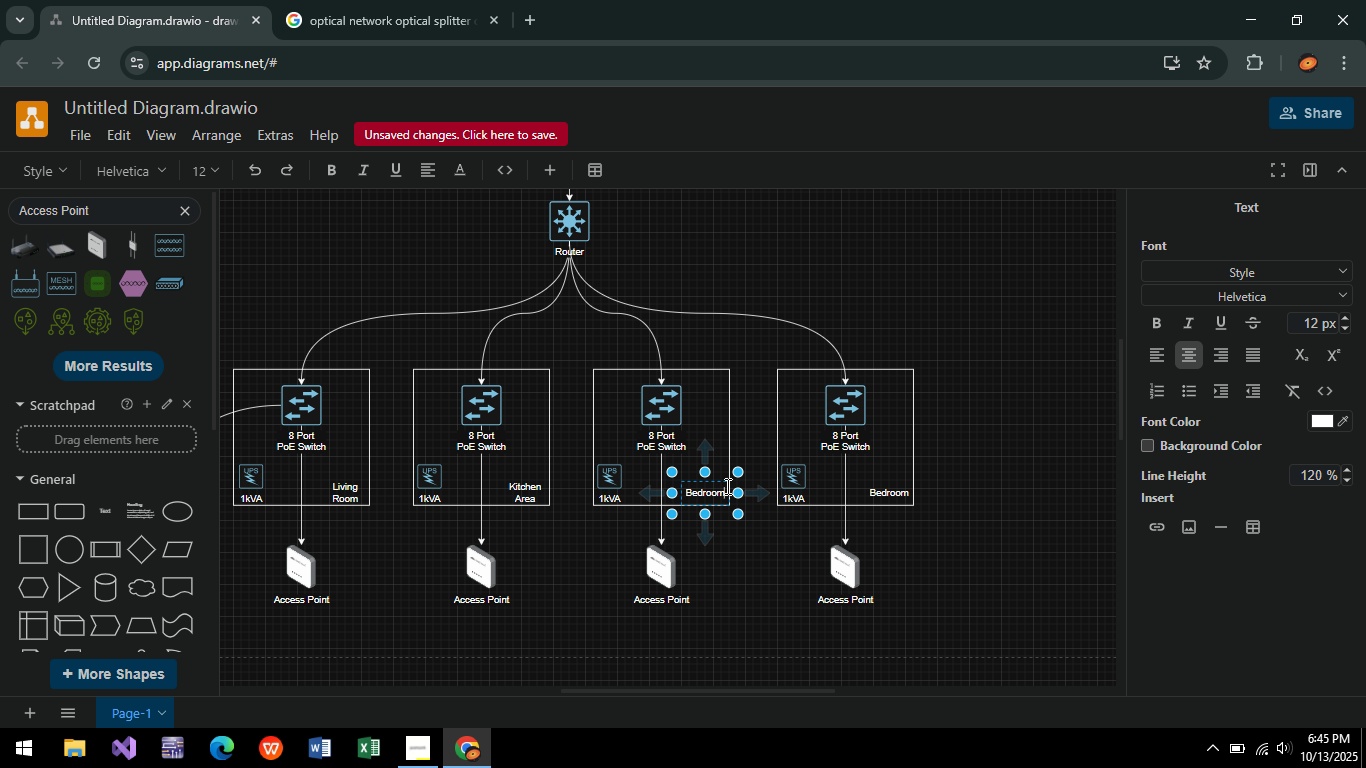 
key(Space)
 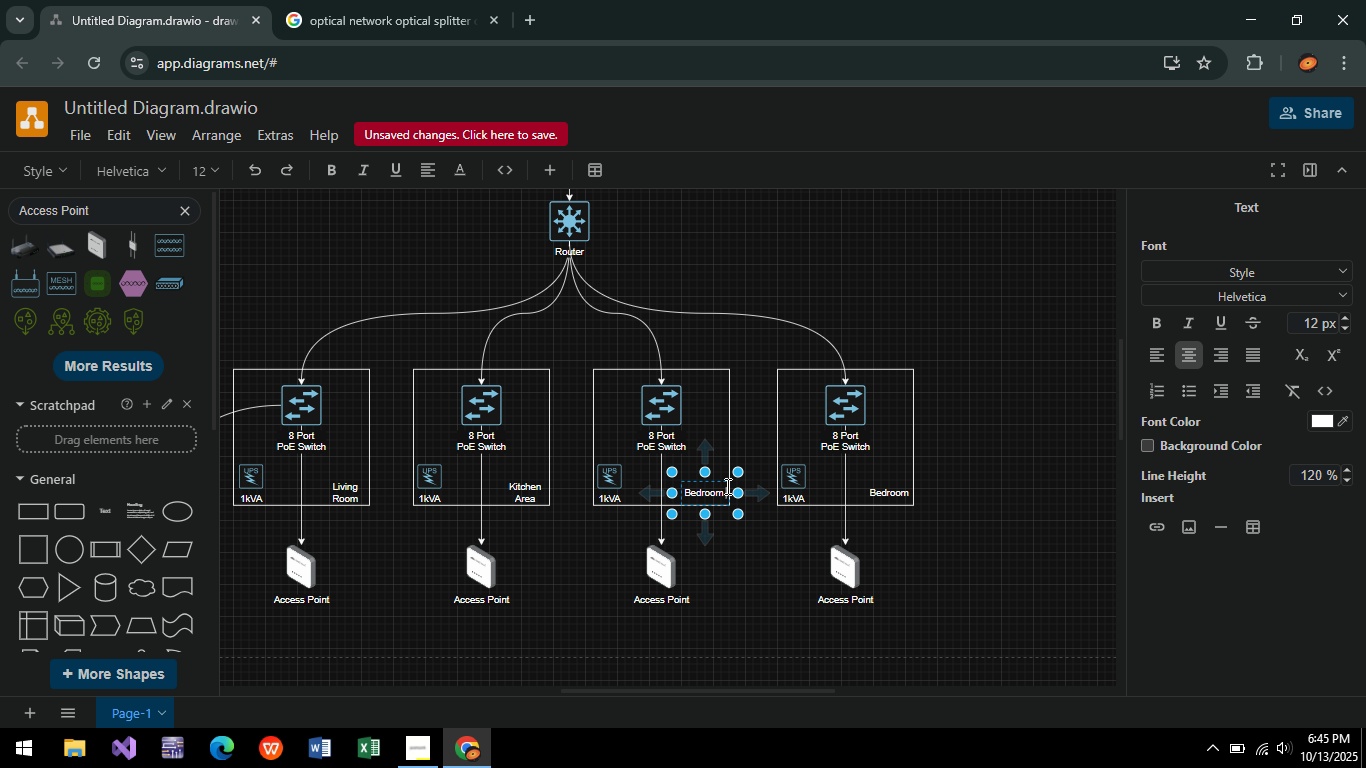 
key(1)
 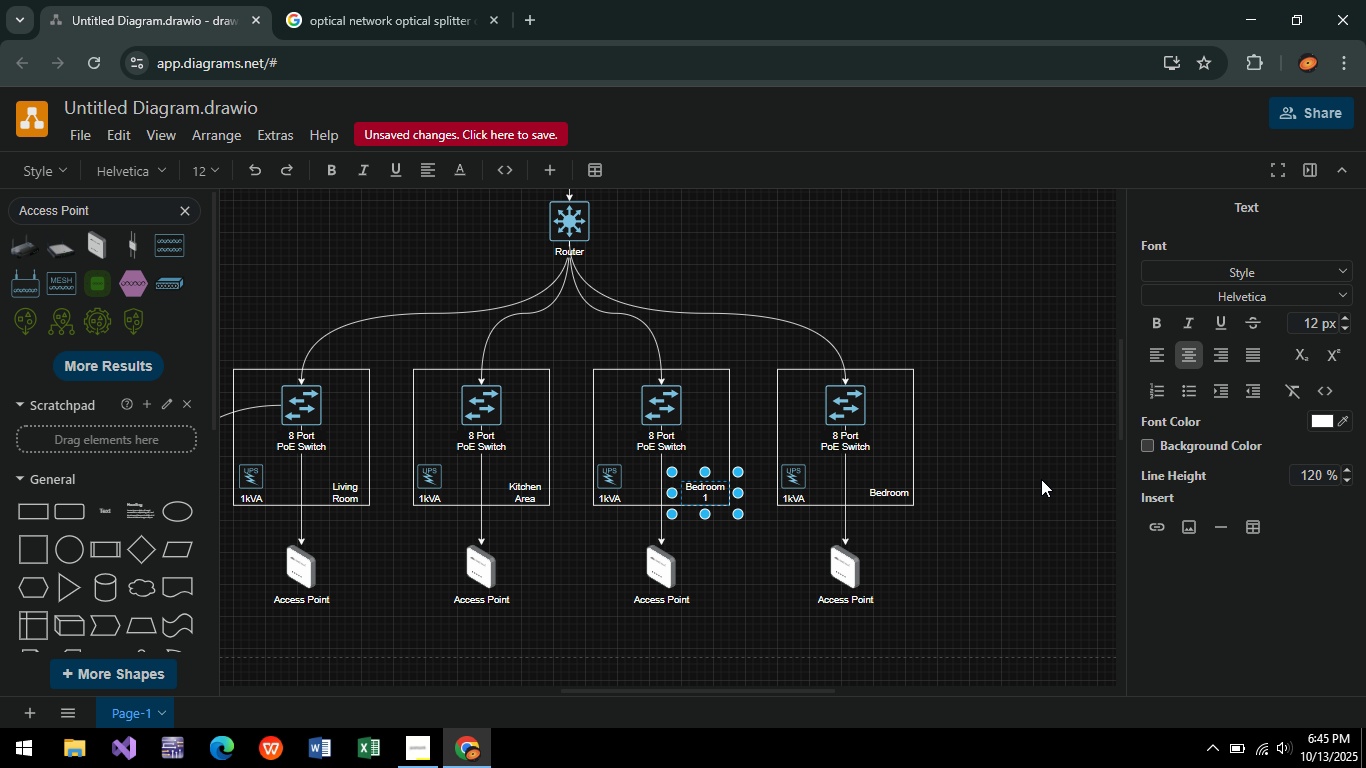 
left_click([1041, 479])
 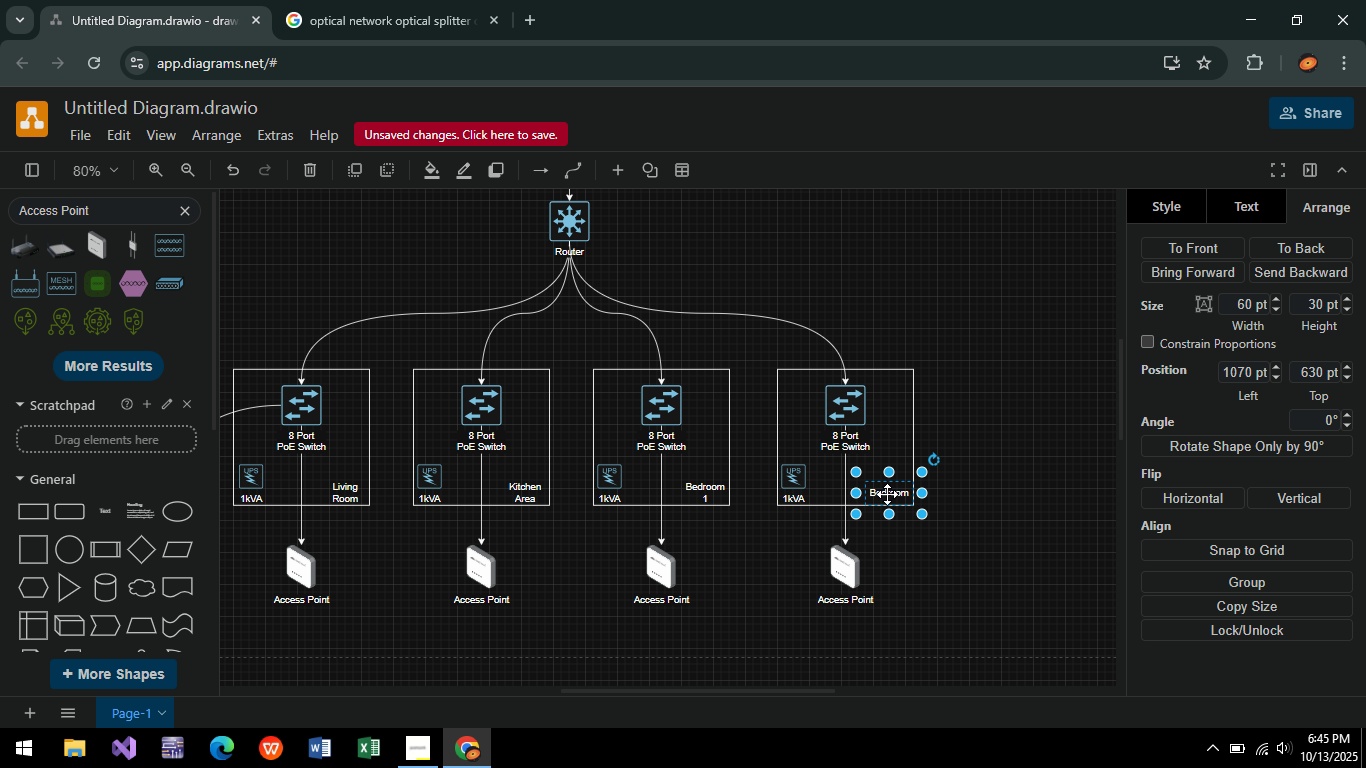 
double_click([887, 494])
 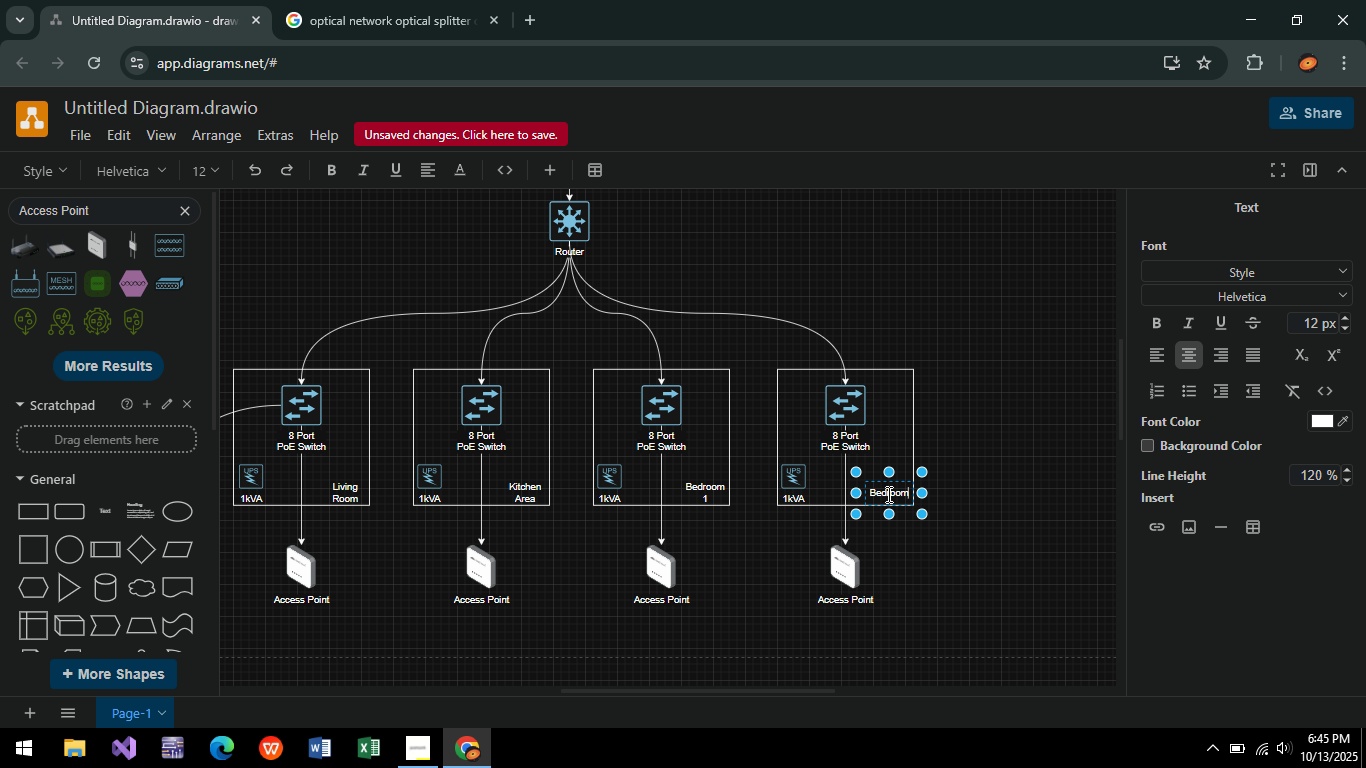 
key(ArrowRight)
 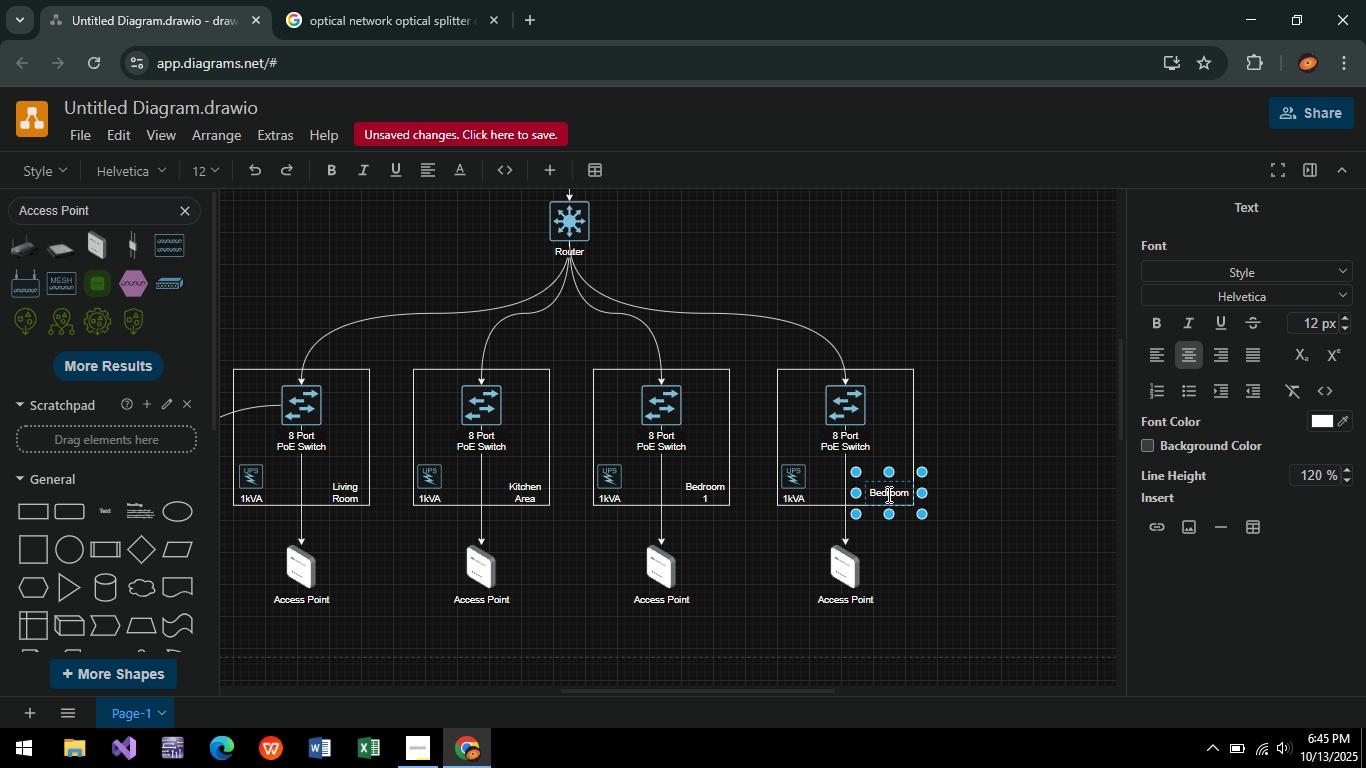 
key(Space)
 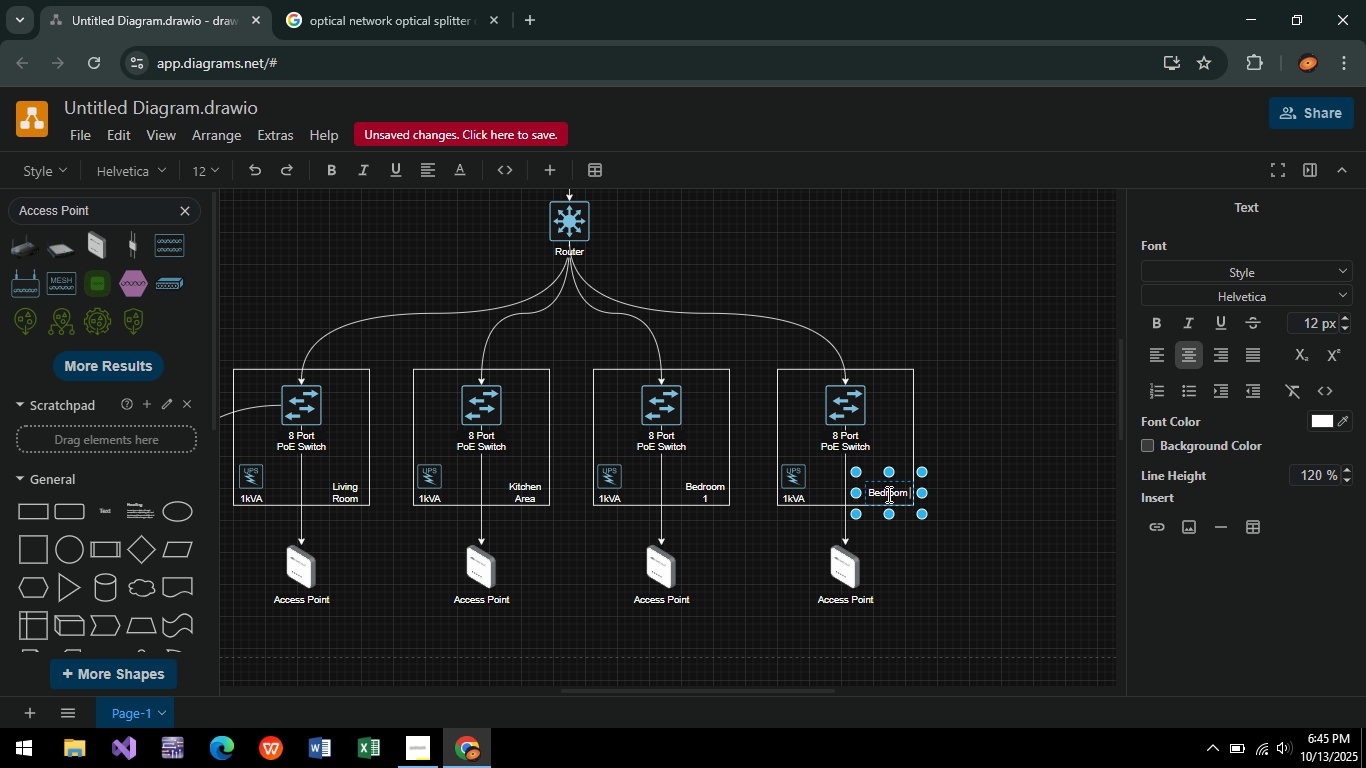 
key(2)
 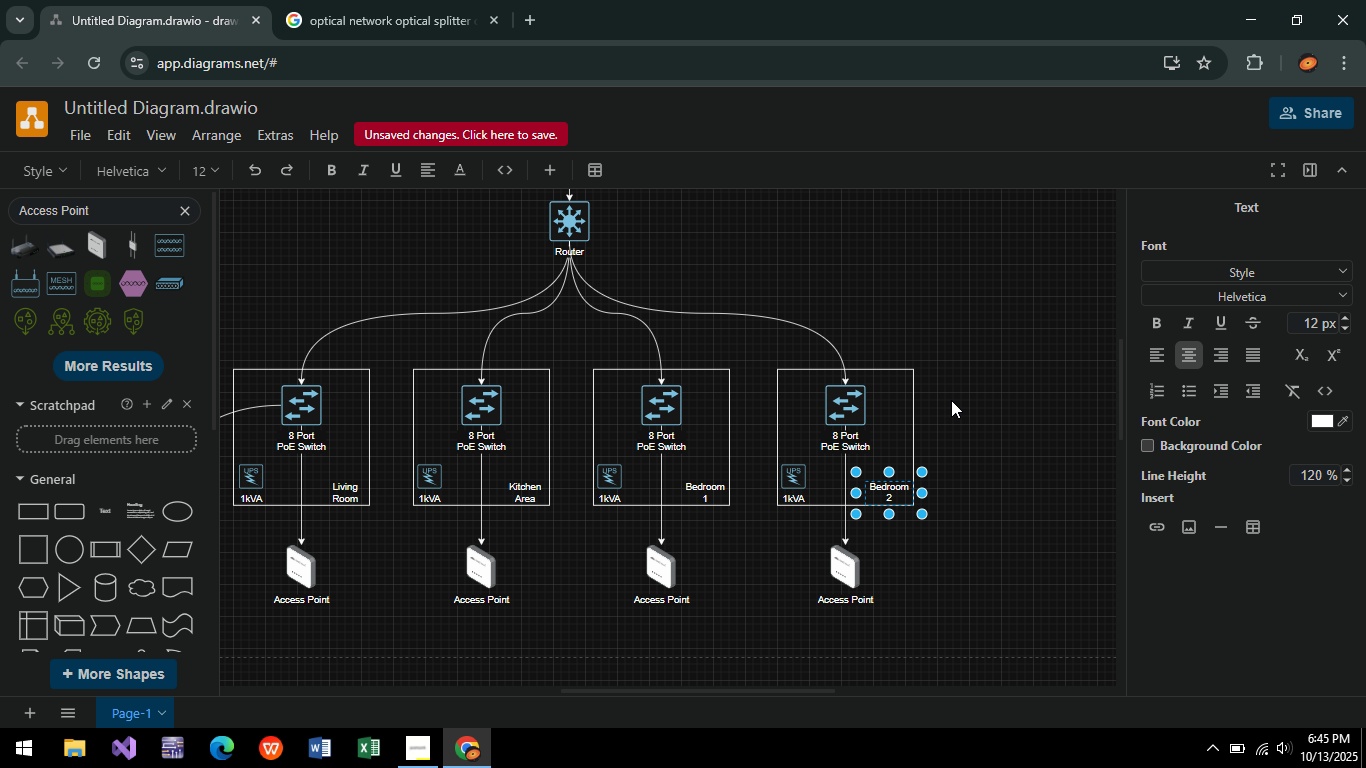 
left_click([966, 383])
 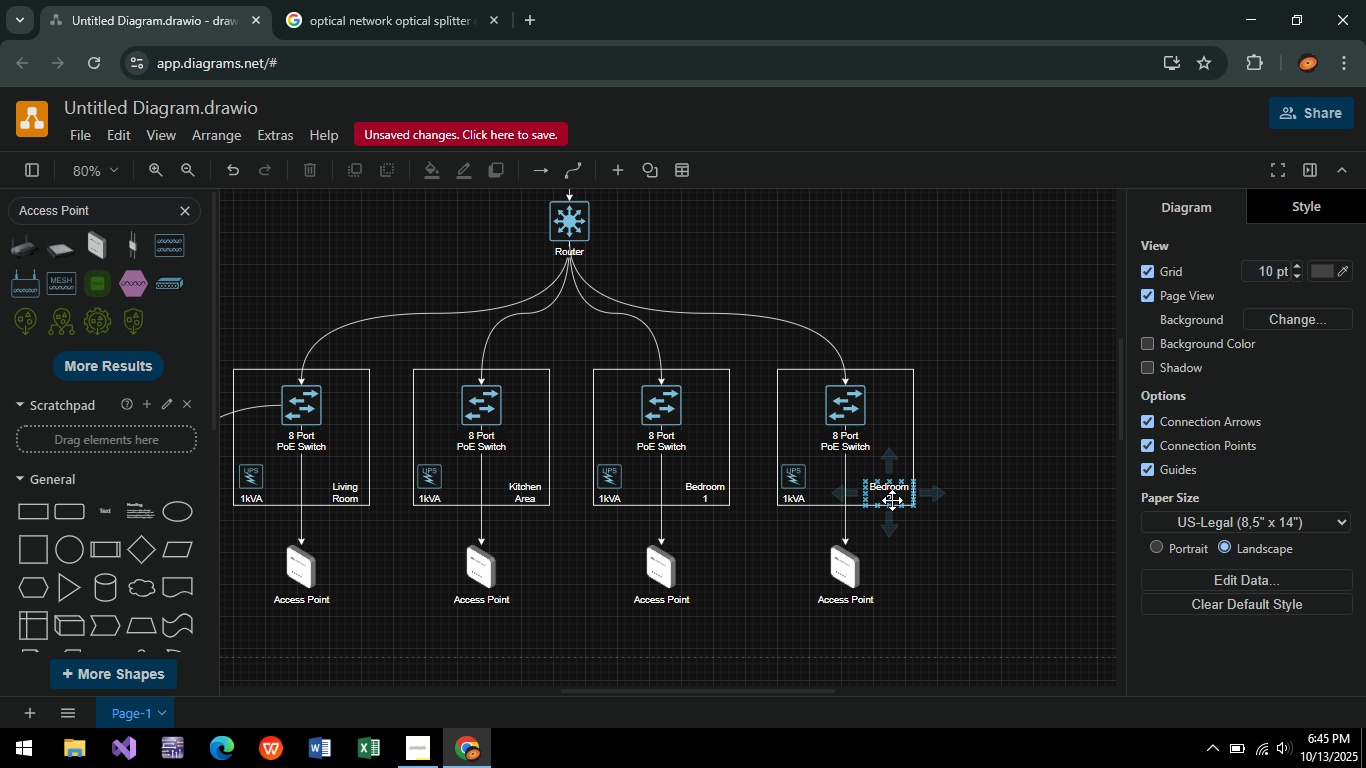 
wait(5.78)
 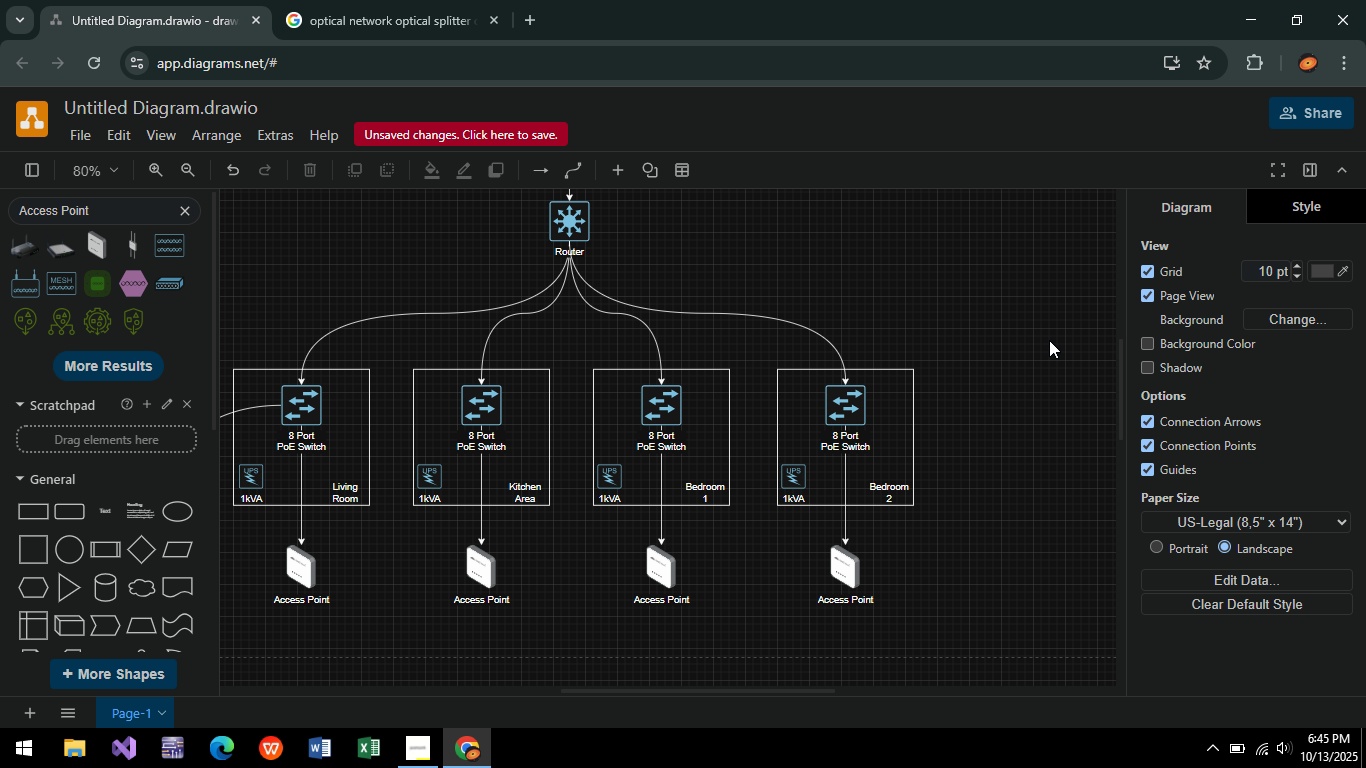 
hold_key(key=ControlLeft, duration=0.62)
scroll: coordinate [917, 565], scroll_direction: down, amount: 2.0
 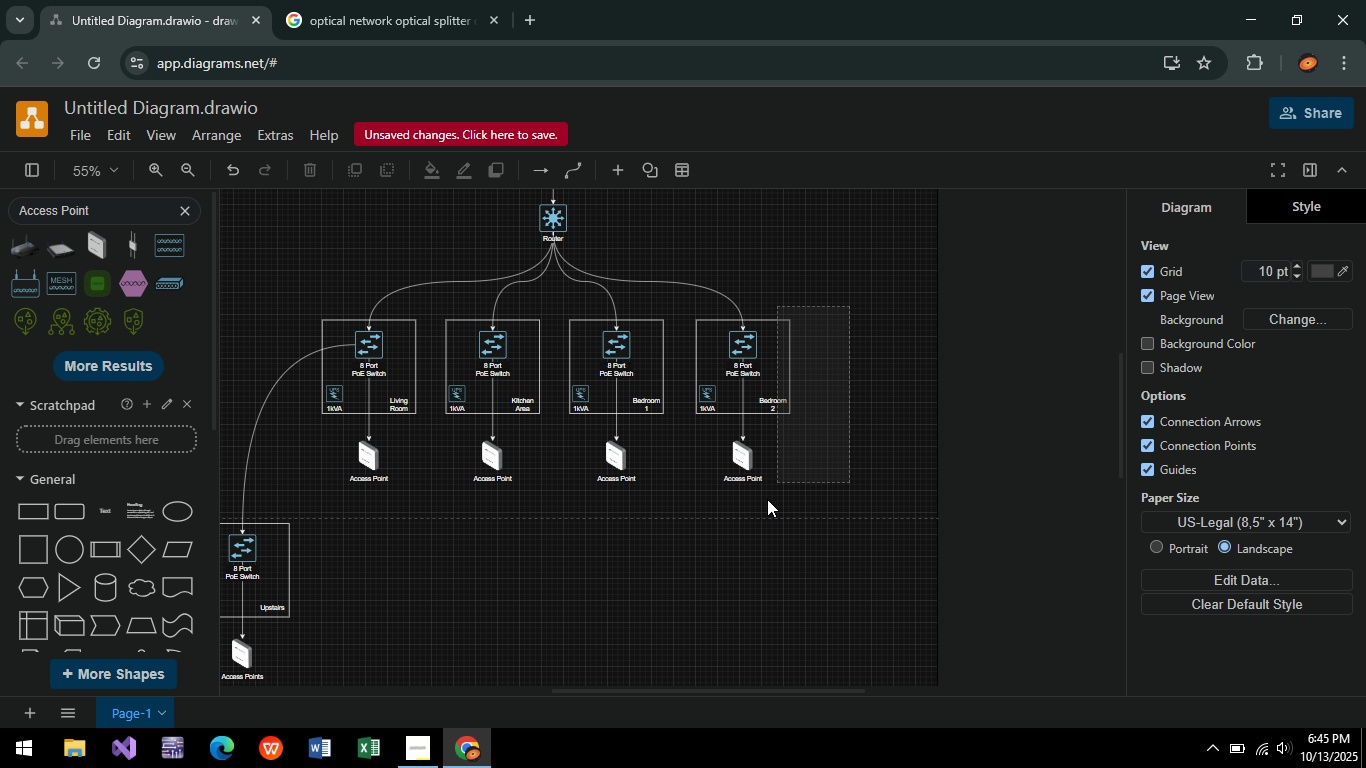 
wait(5.98)
 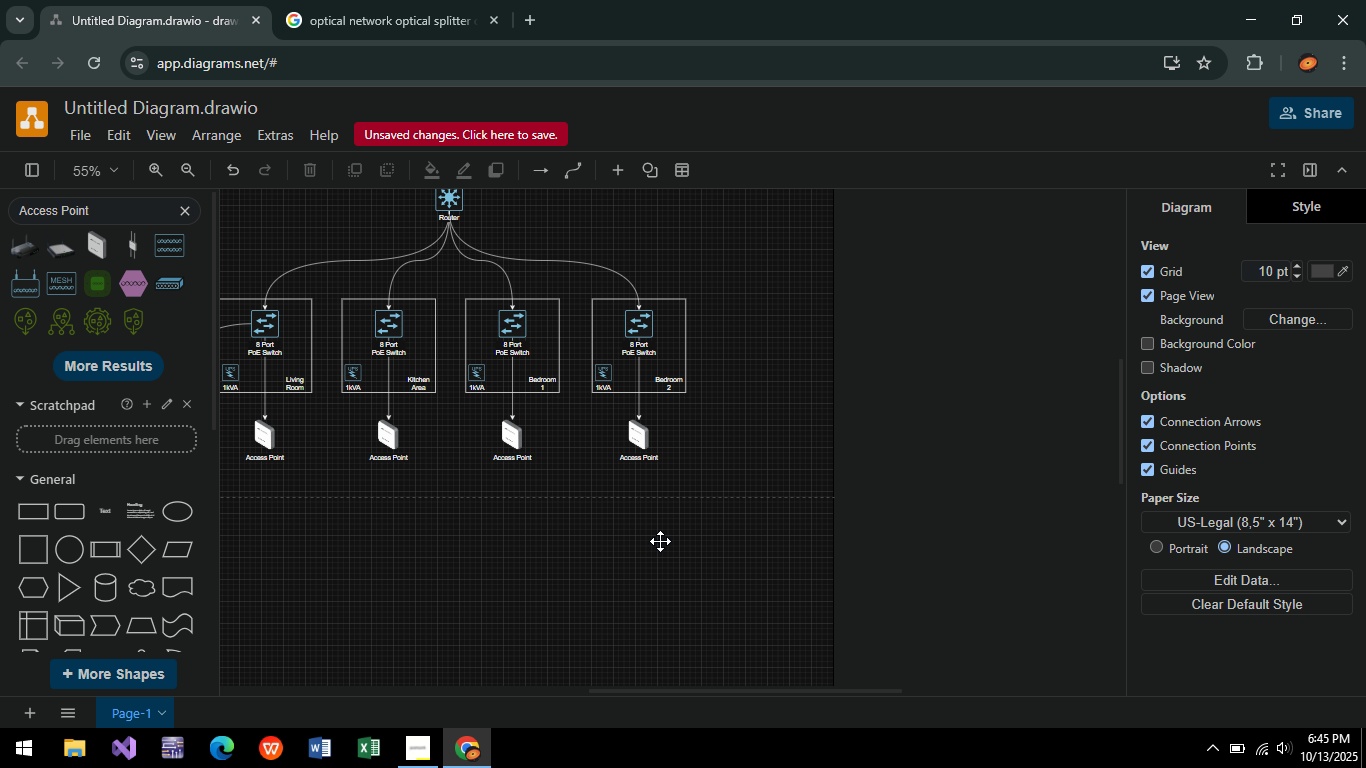 
hold_key(key=ArrowLeft, duration=0.41)
 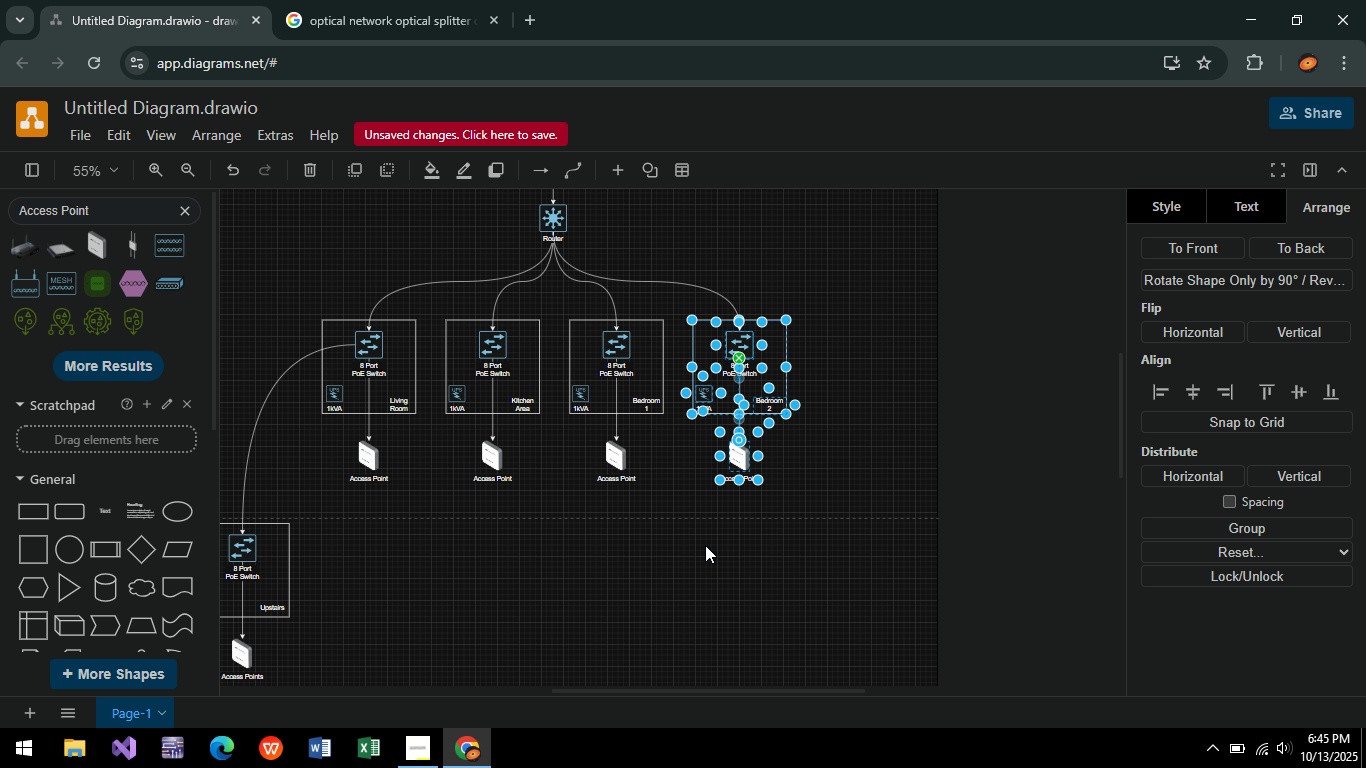 
left_click([885, 436])
 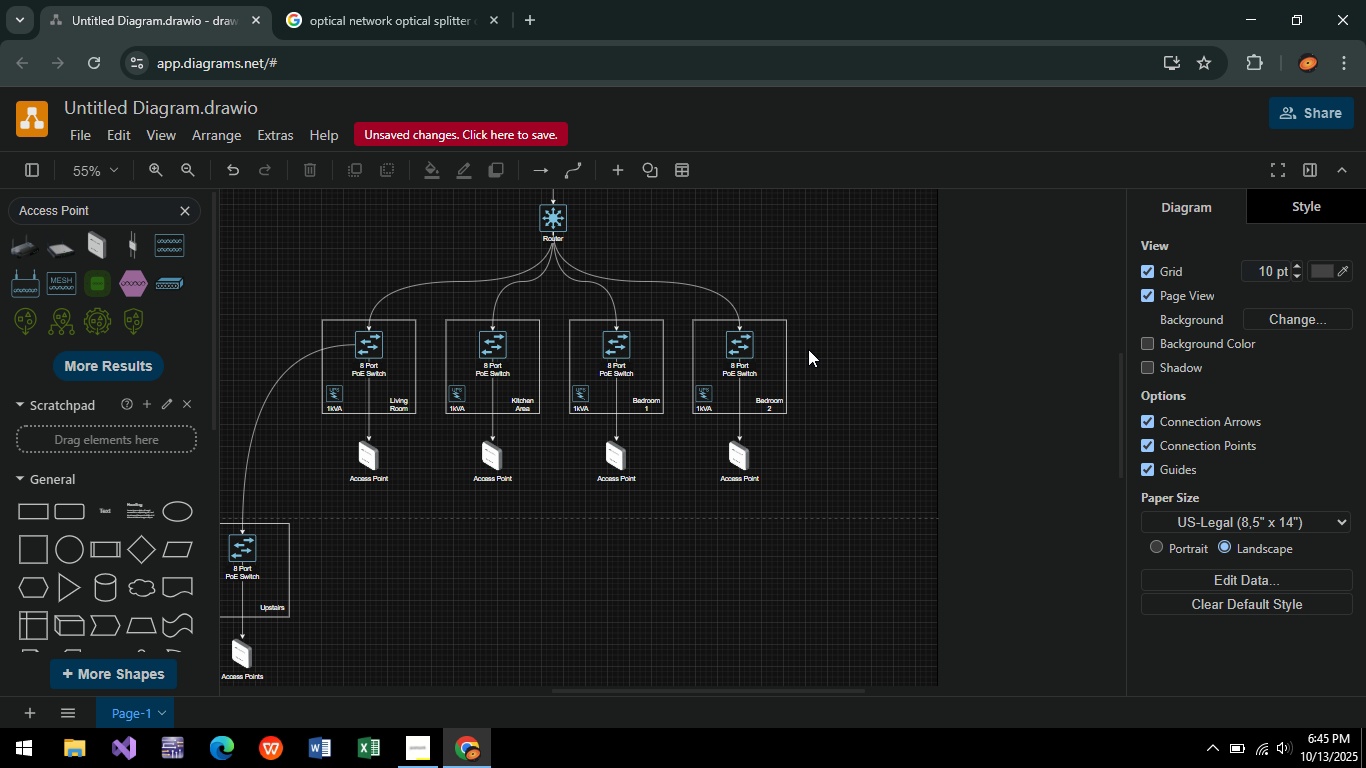 
hold_key(key=ControlLeft, duration=0.93)
scroll: coordinate [704, 547], scroll_direction: up, amount: 8.0
 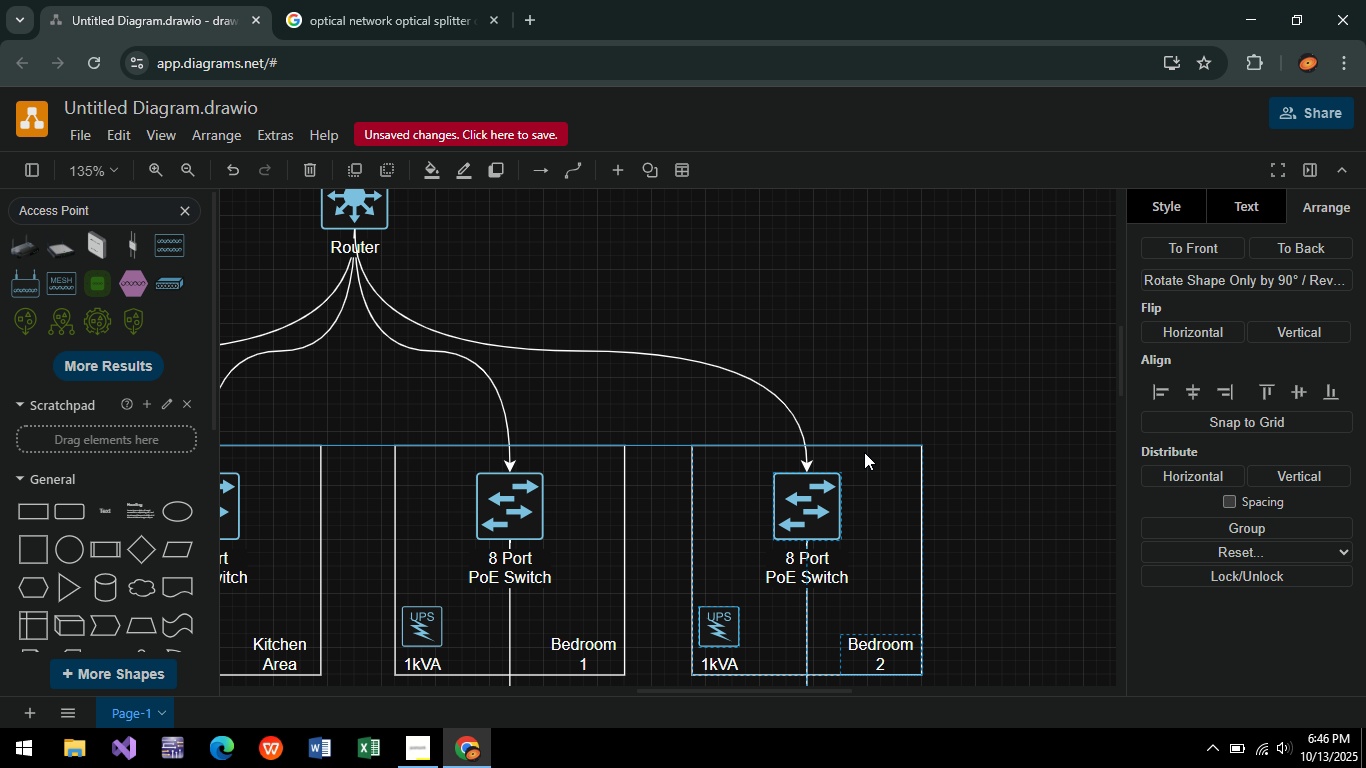 
wait(7.18)
 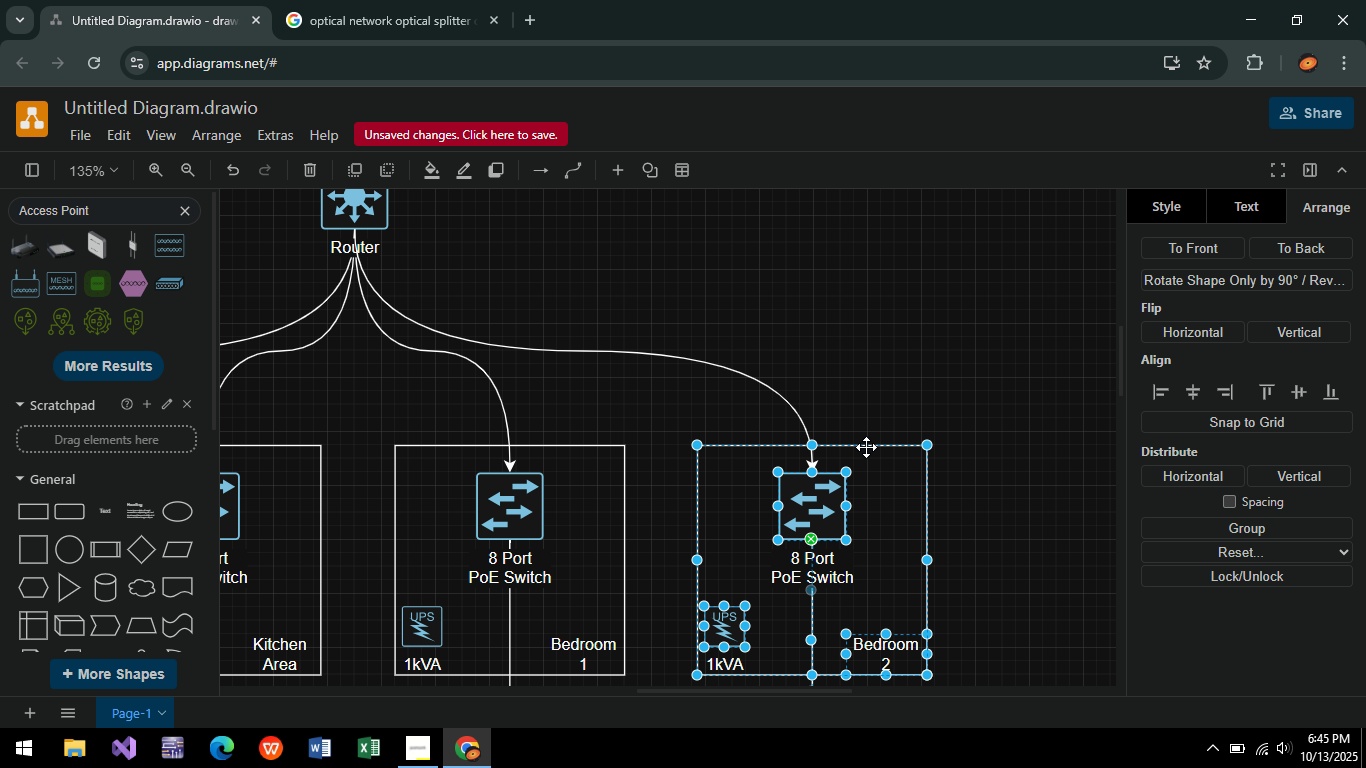 
left_click([915, 288])
 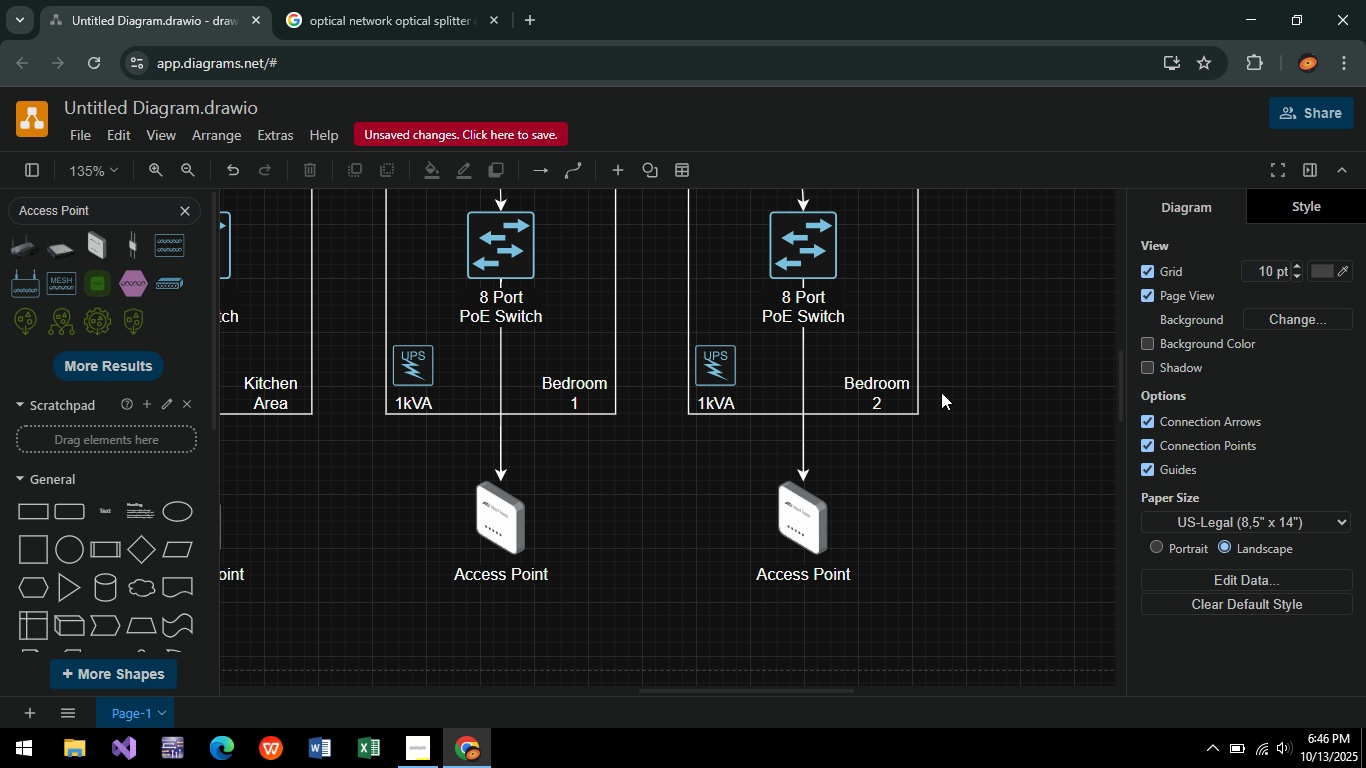 
scroll: coordinate [941, 392], scroll_direction: down, amount: 6.0
 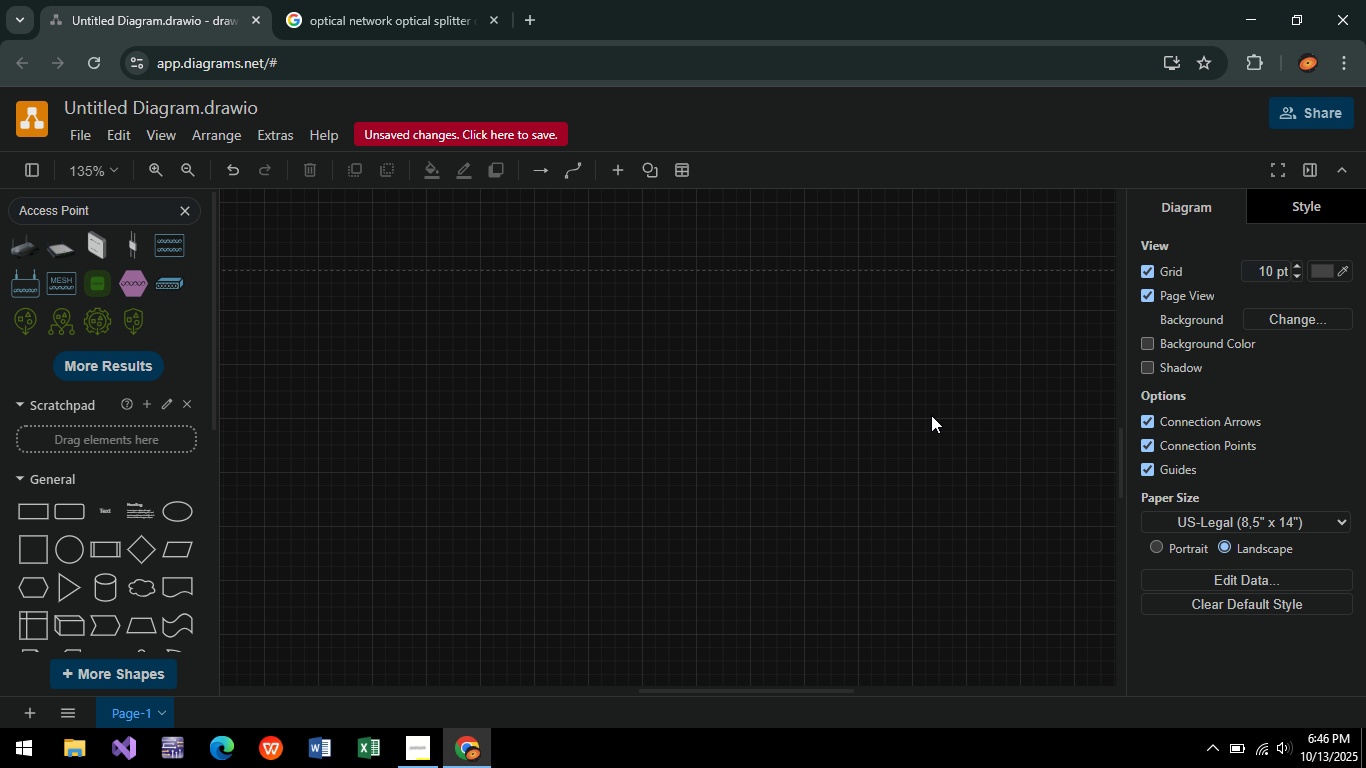 
scroll: coordinate [911, 453], scroll_direction: up, amount: 4.0
 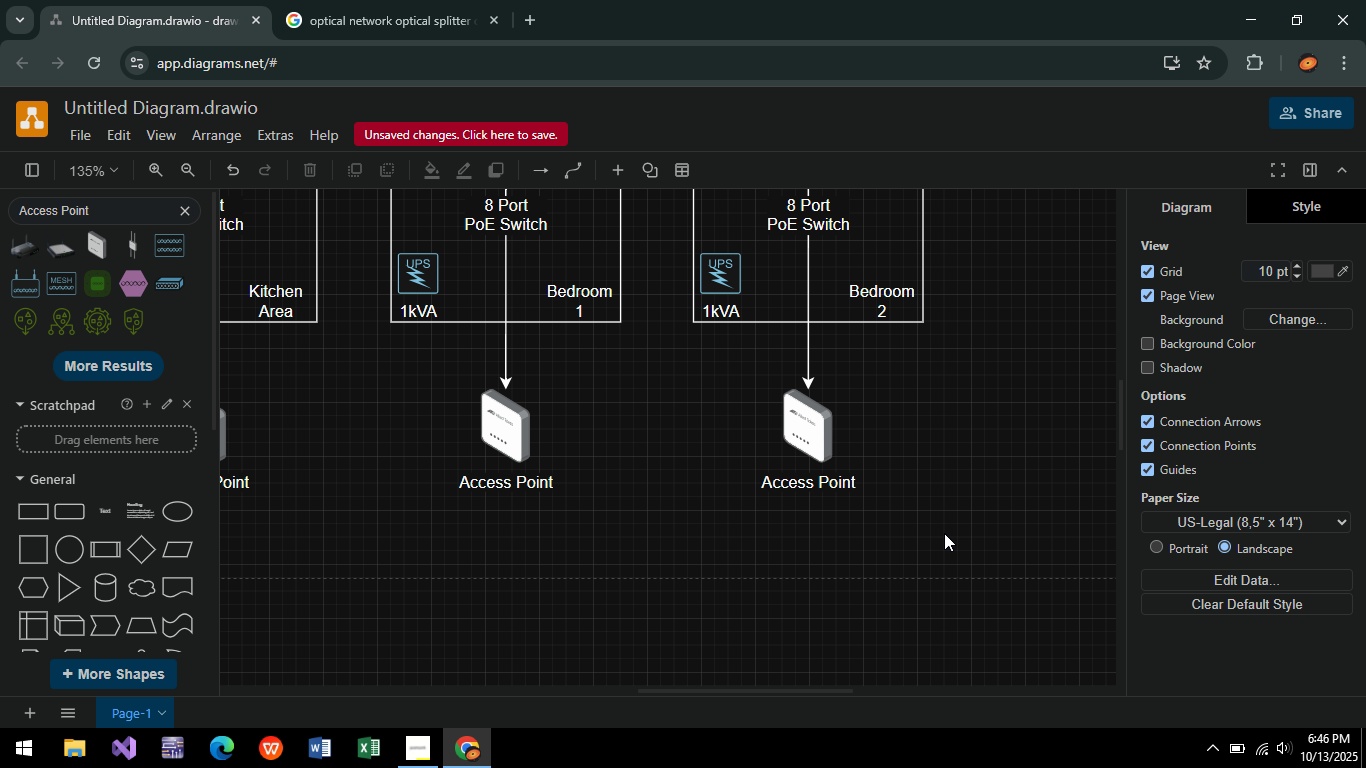 
wait(6.73)
 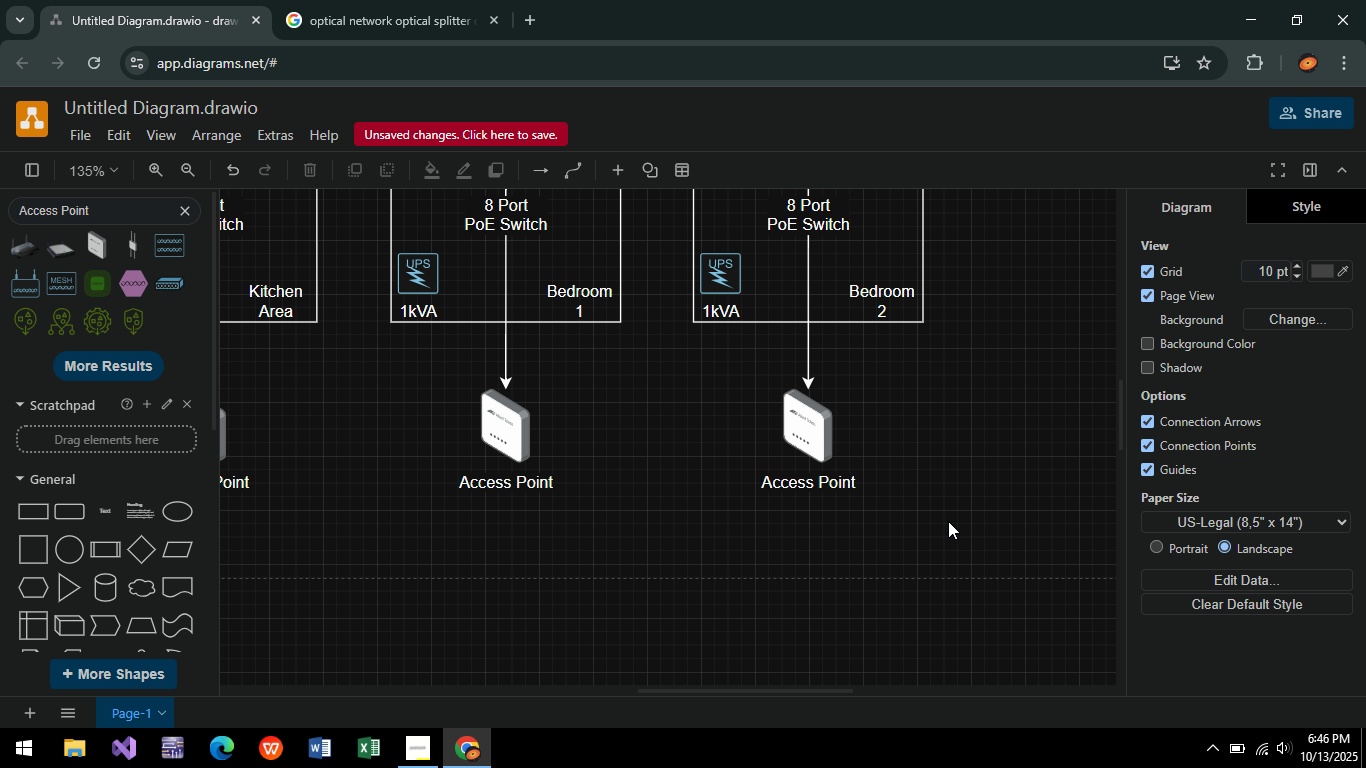 
hold_key(key=ControlLeft, duration=0.48)
scroll: coordinate [926, 515], scroll_direction: down, amount: 4.0
 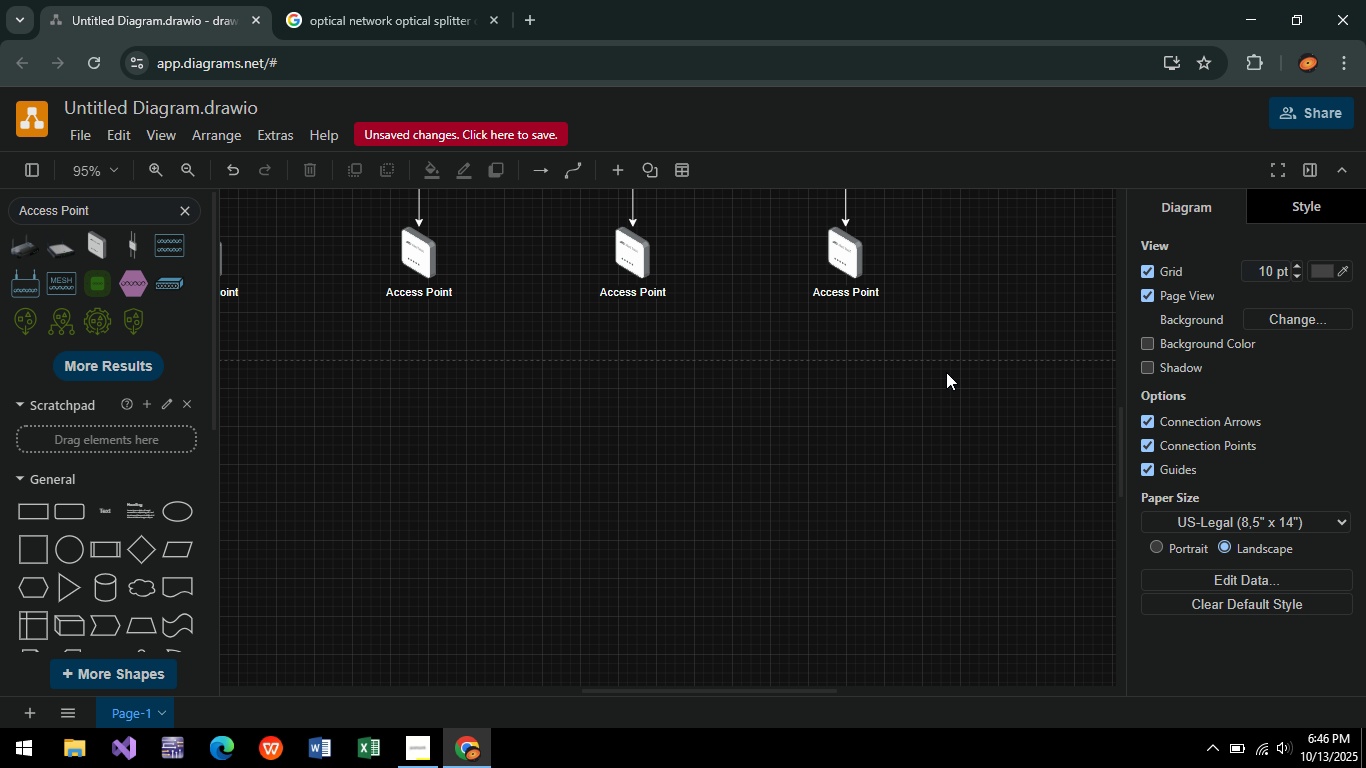 
scroll: coordinate [944, 381], scroll_direction: up, amount: 2.0
 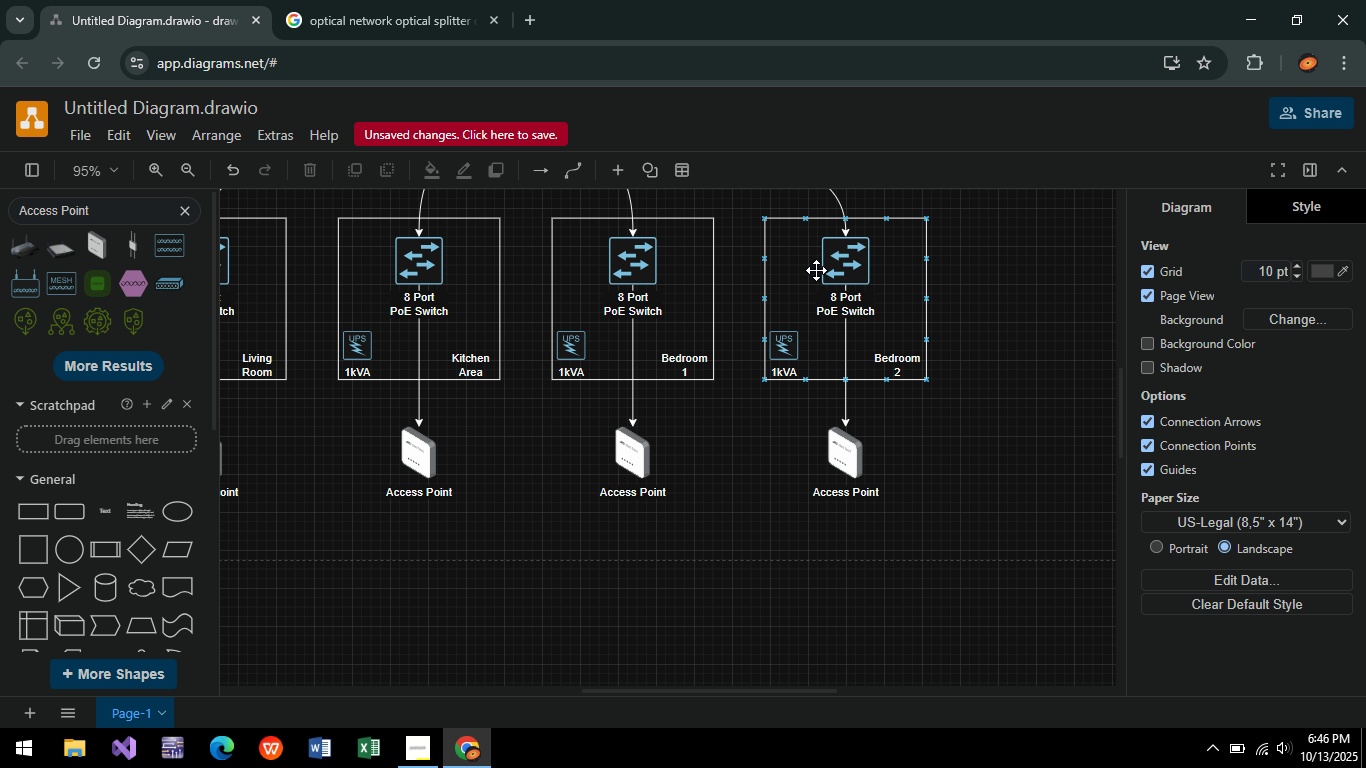 
left_click([852, 261])
 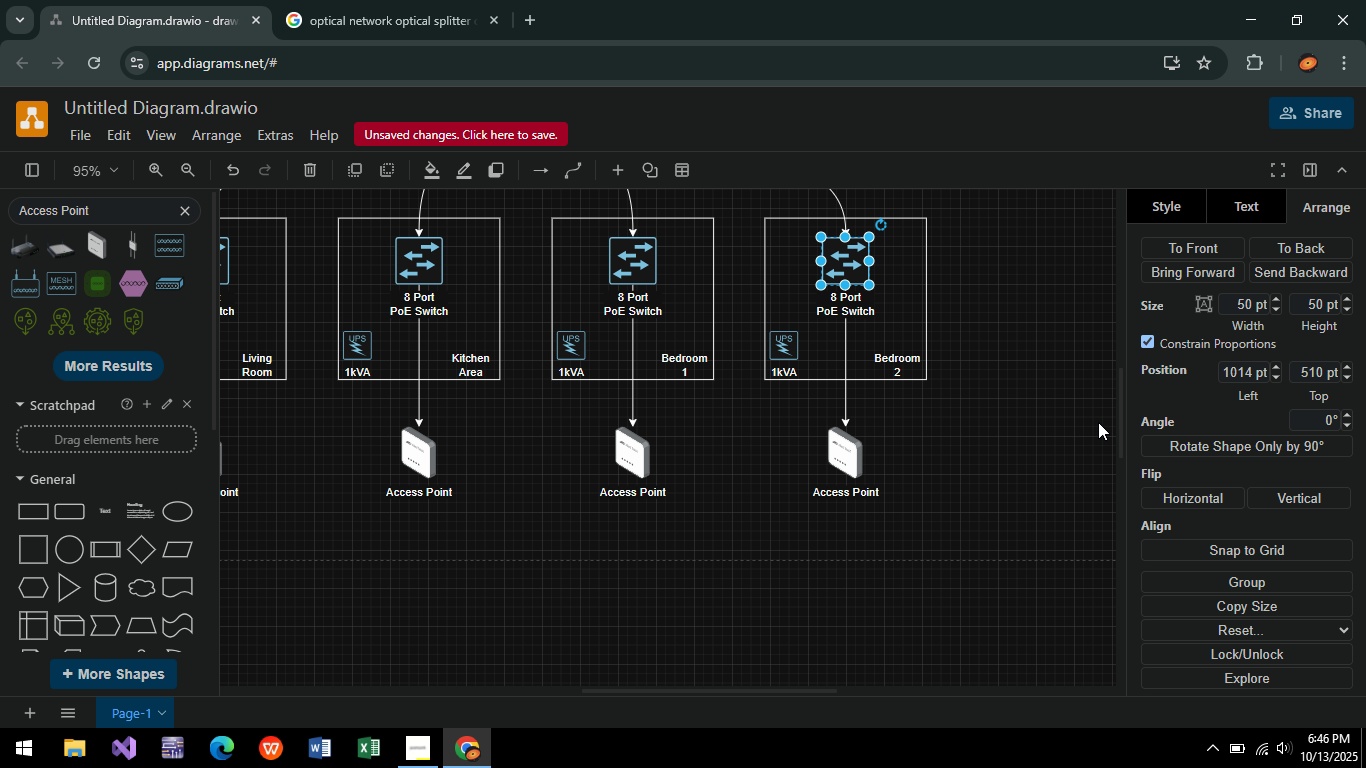 
hold_key(key=ControlLeft, duration=0.82)
 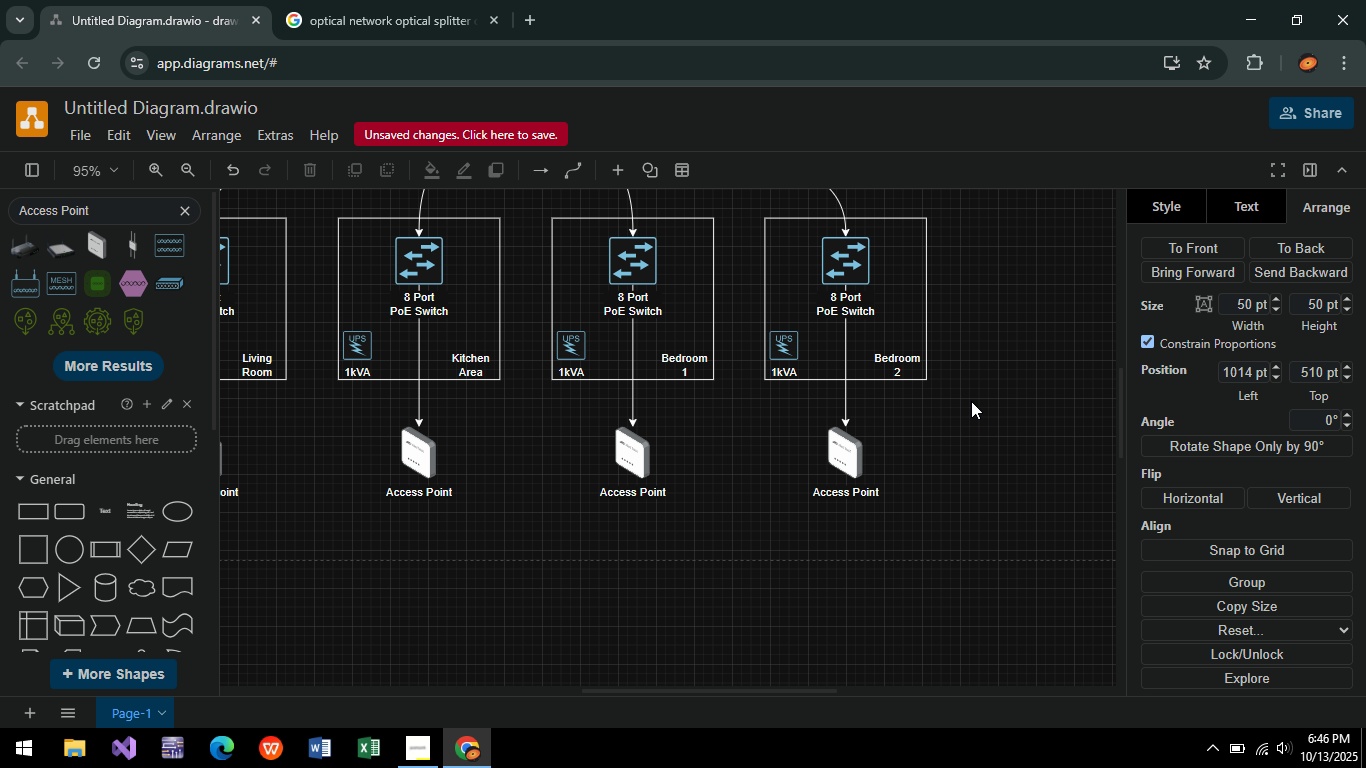 
left_click([971, 401])
 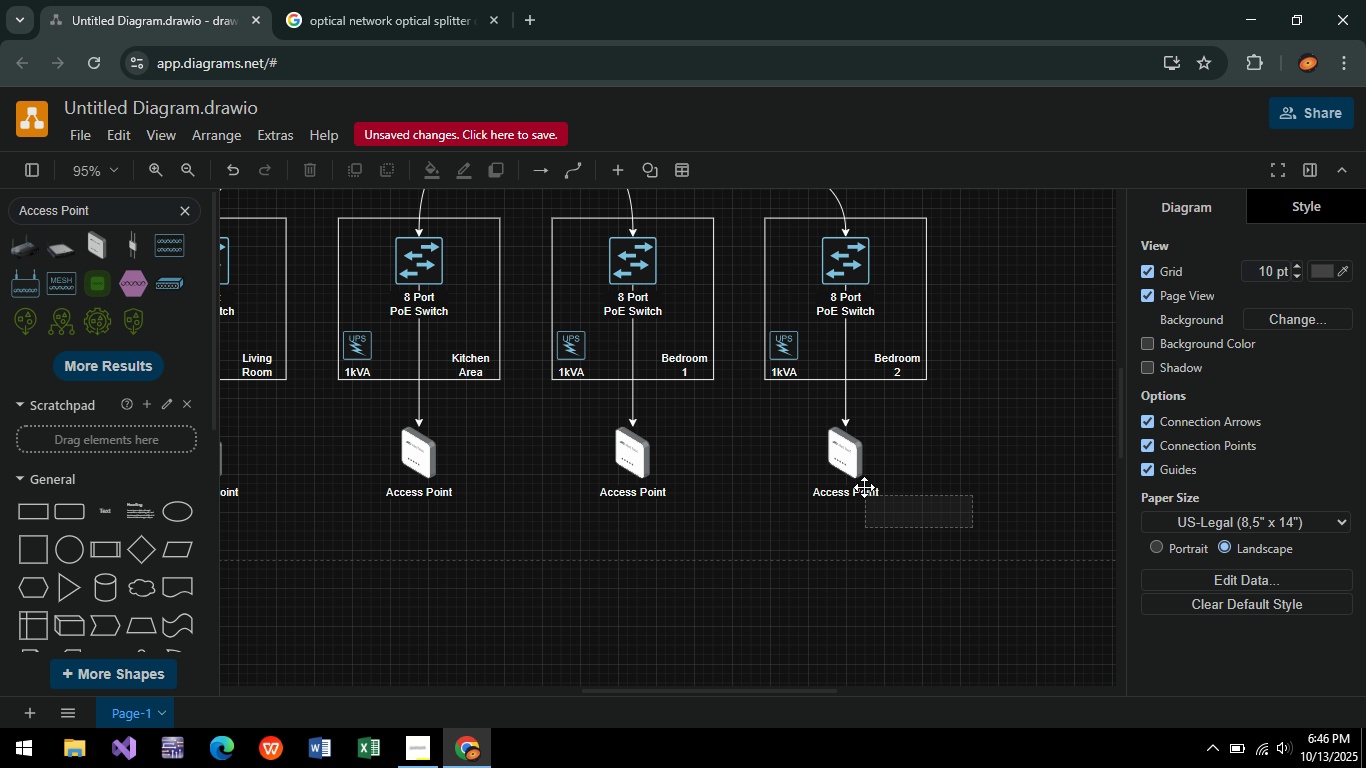 
scroll: coordinate [811, 437], scroll_direction: up, amount: 4.0
 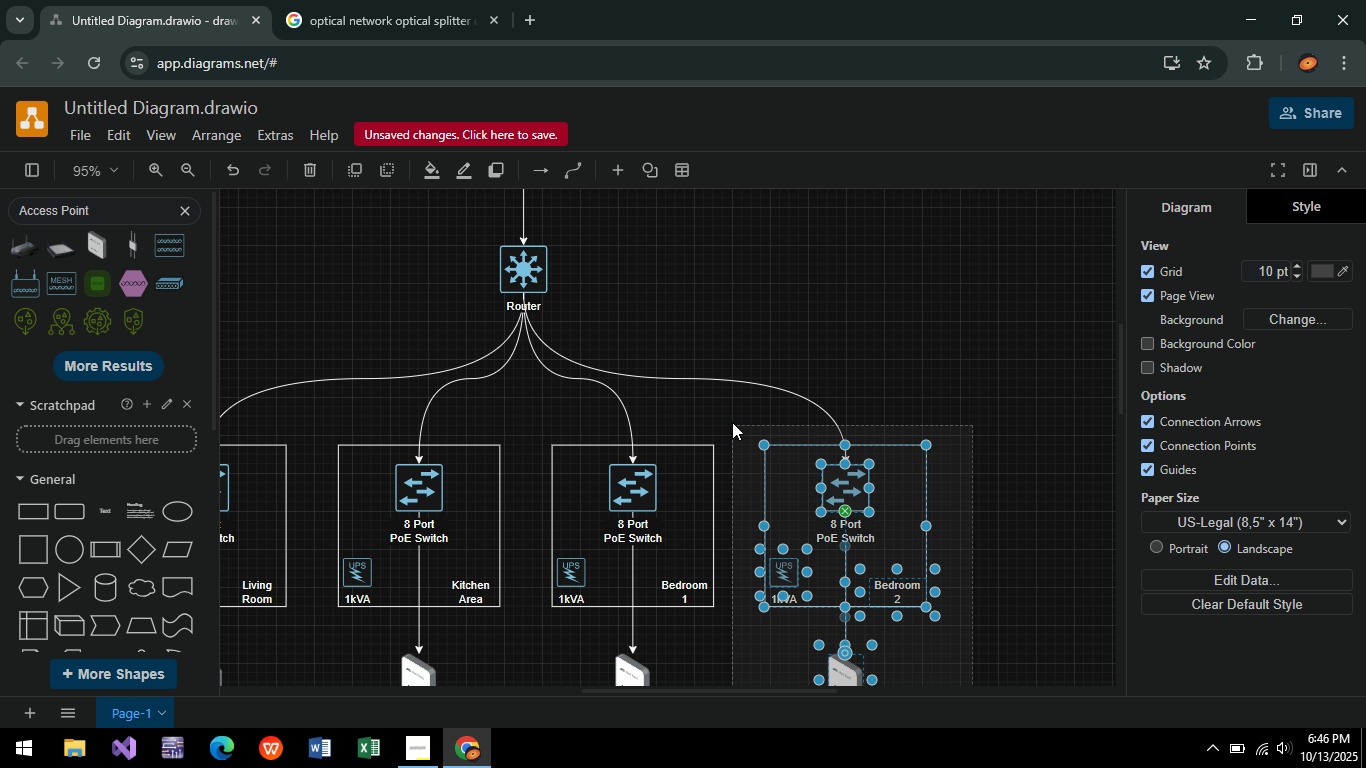 
key(Control+ControlLeft)
 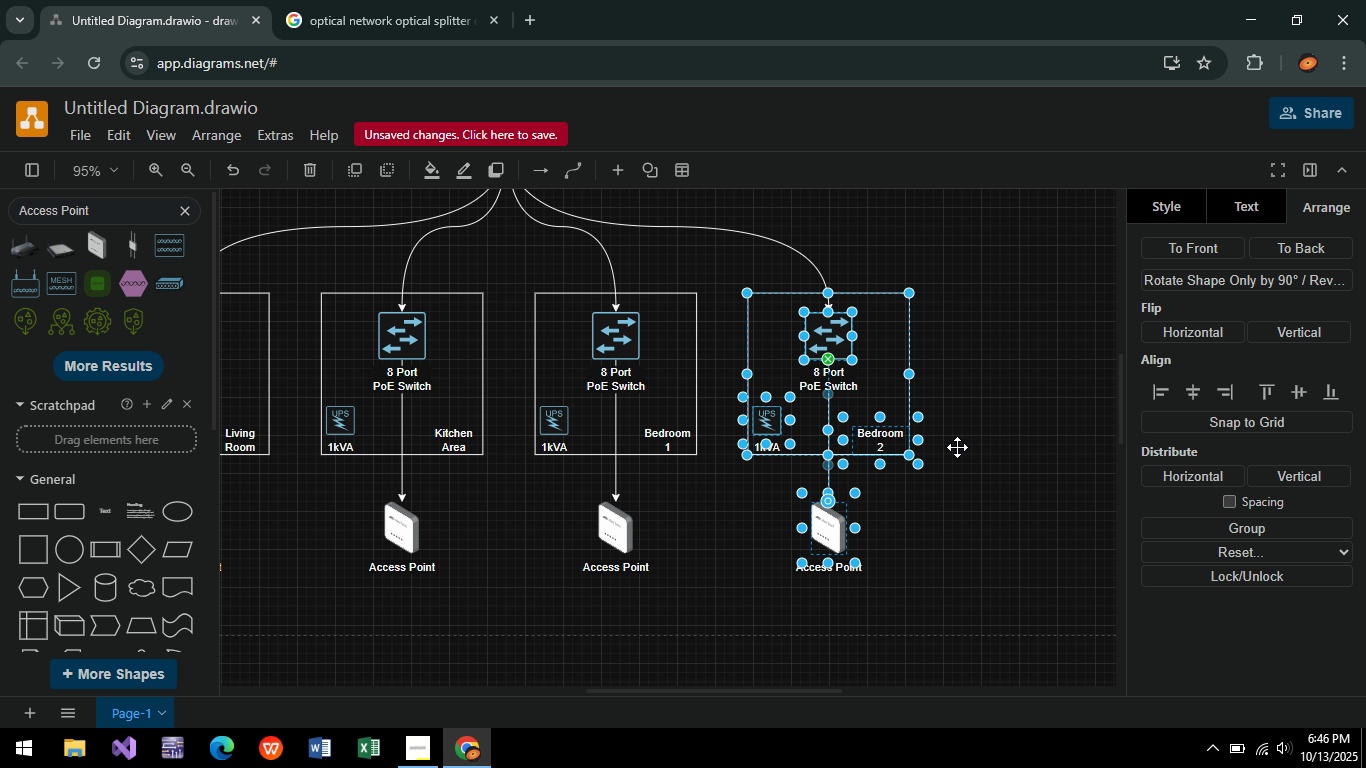 
key(Control+C)
 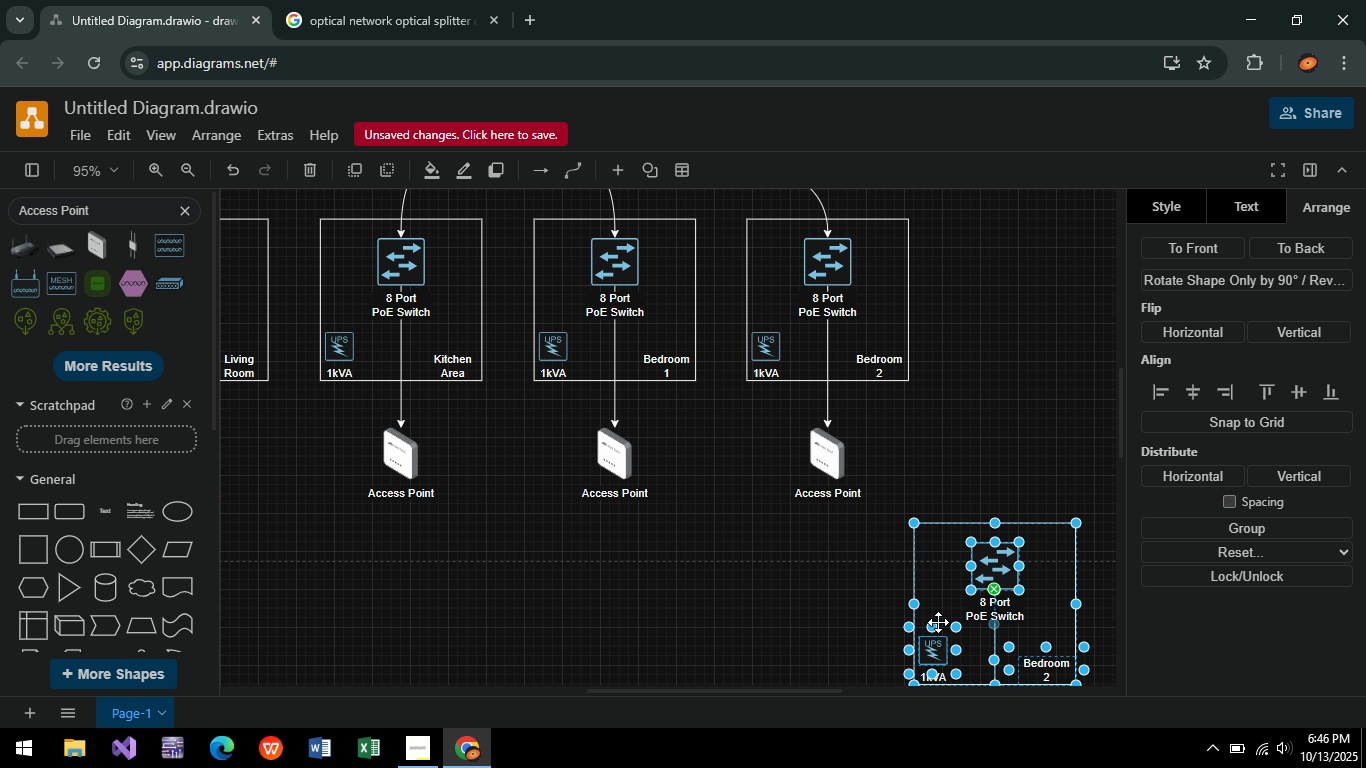 
key(Control+V)
 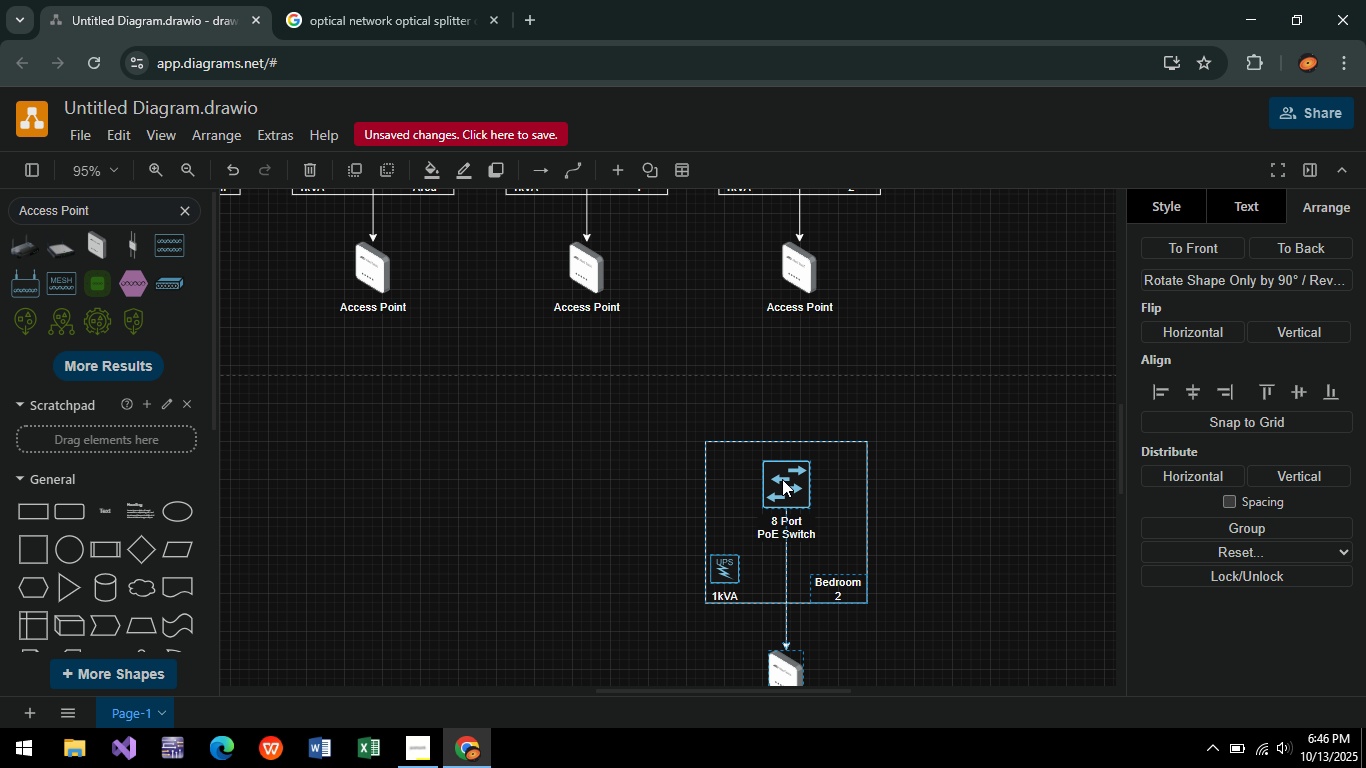 
mouse_move([818, 448])
 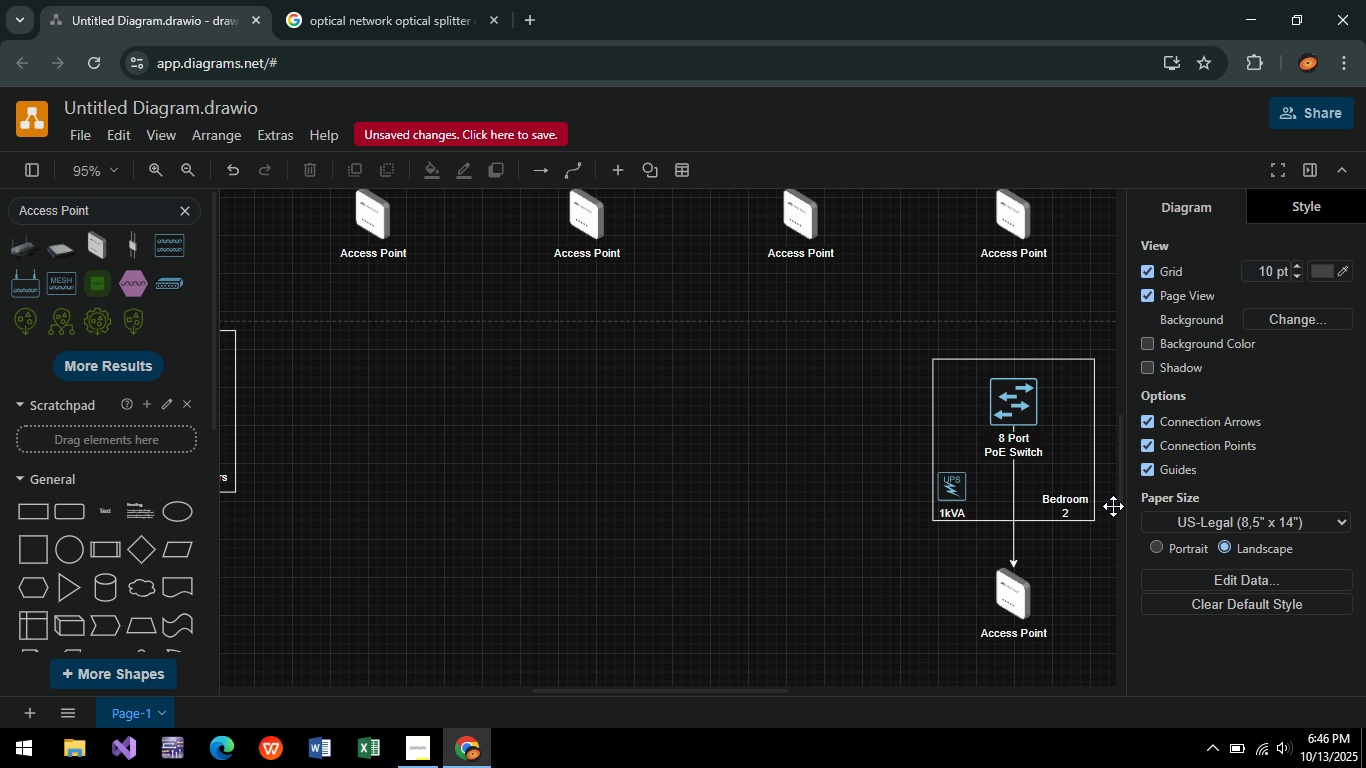 
hold_key(key=ControlLeft, duration=0.78)
 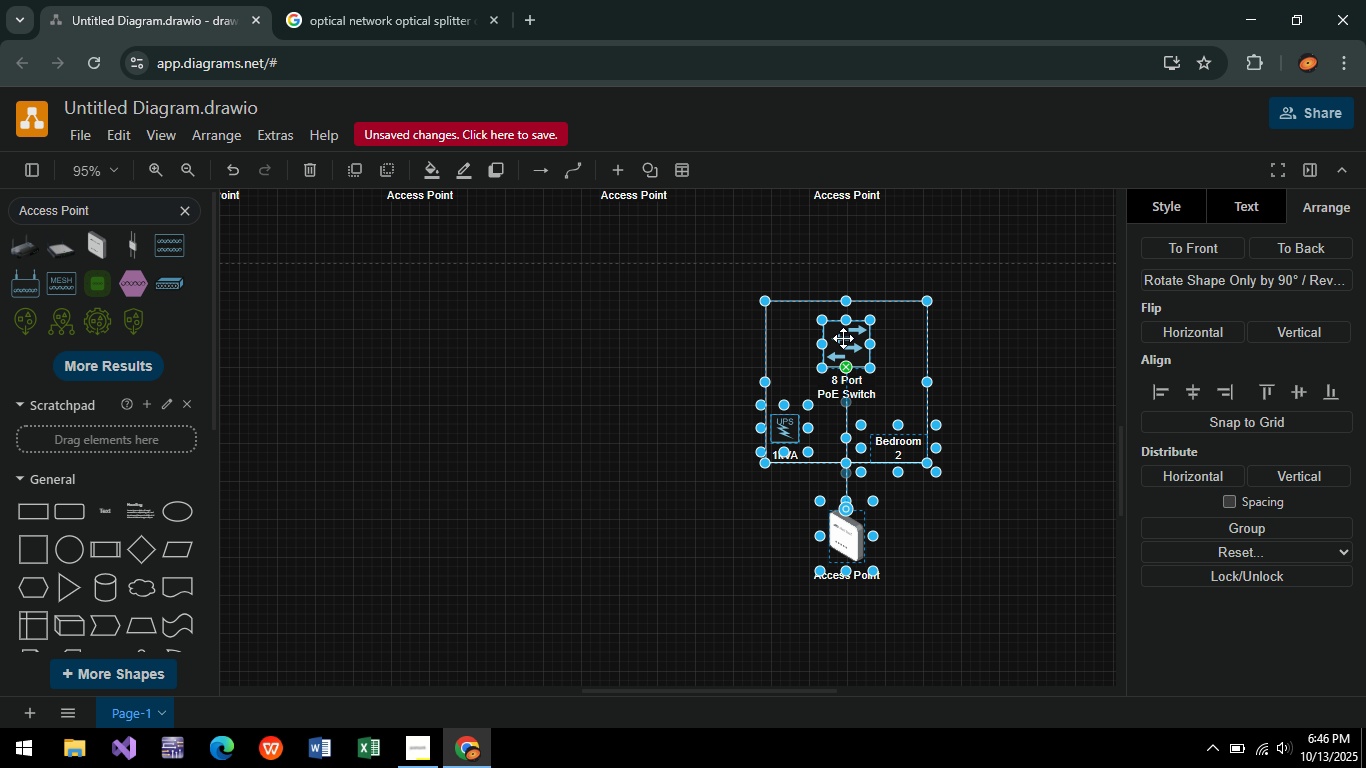 
left_click([981, 278])
 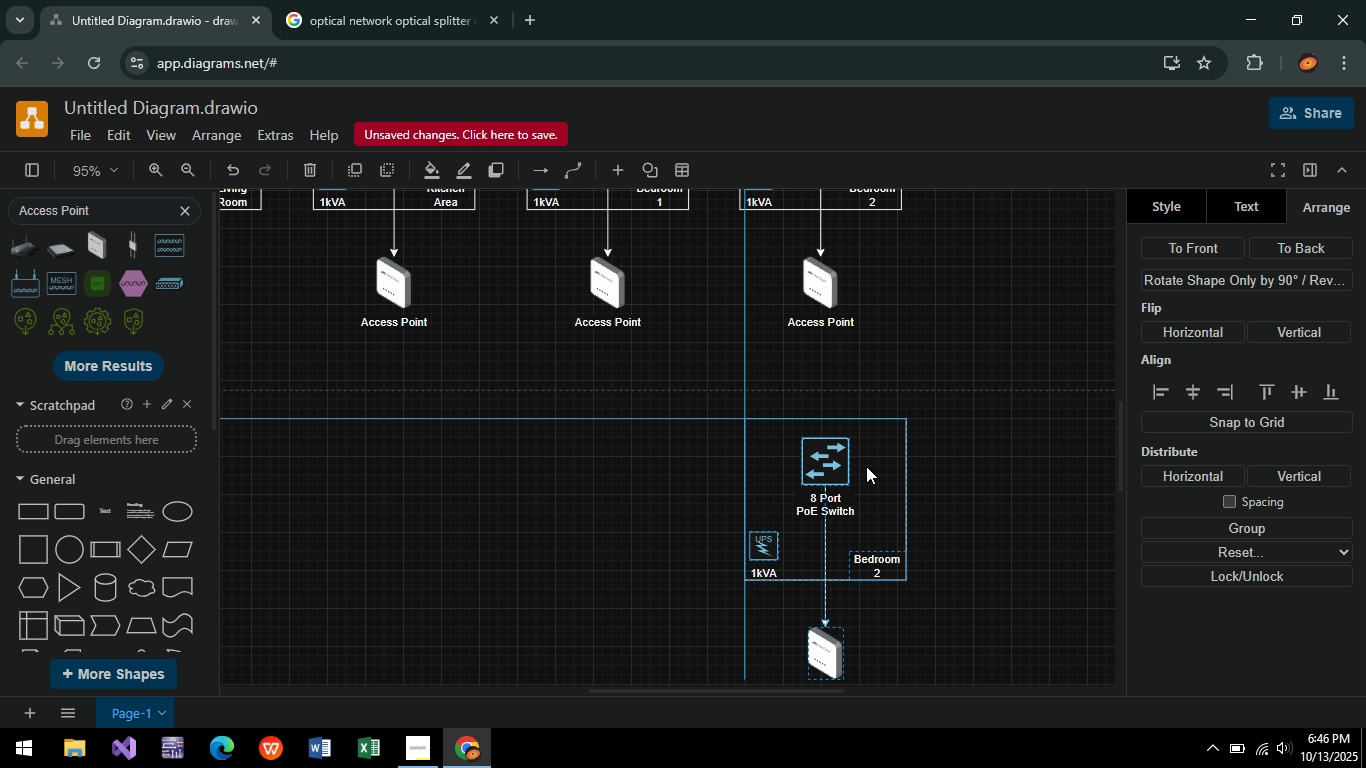 
wait(13.68)
 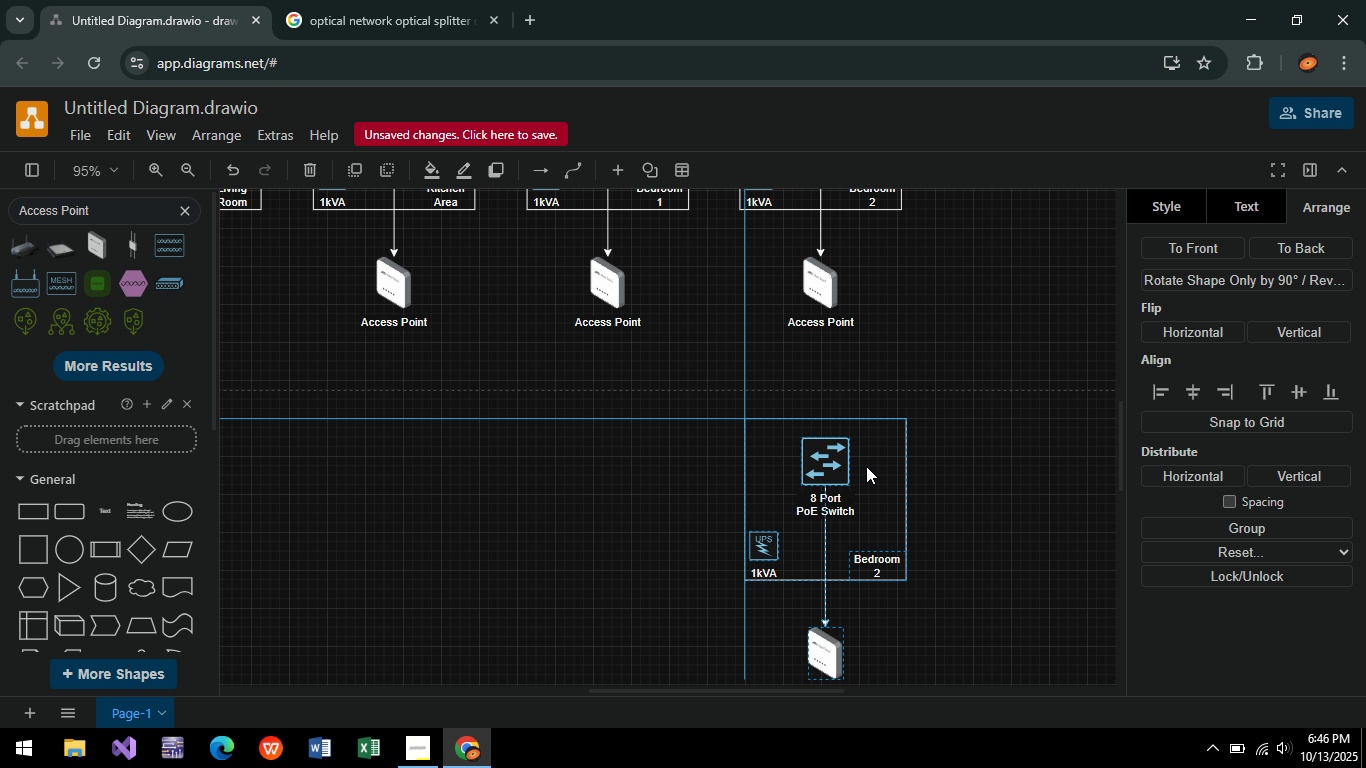 
key(Control+ControlLeft)
 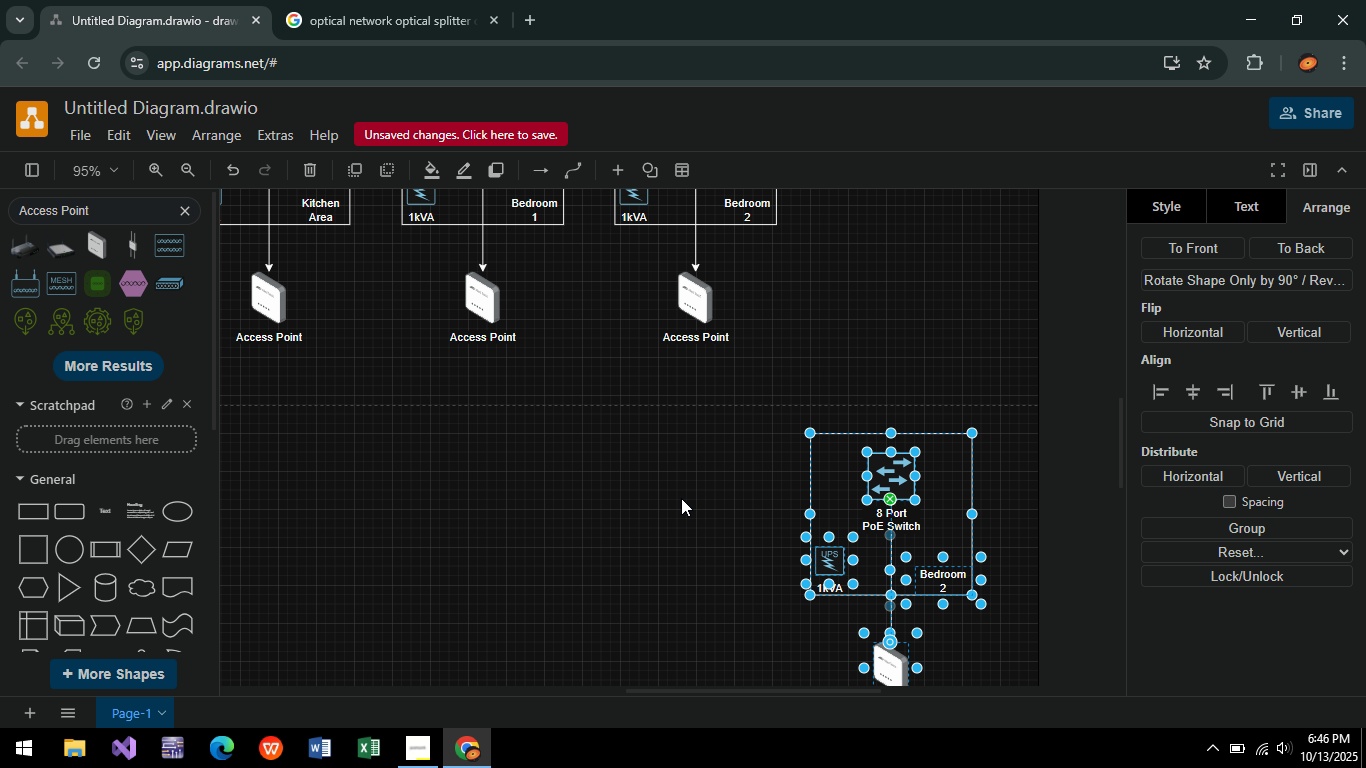 
key(Control+ControlLeft)
 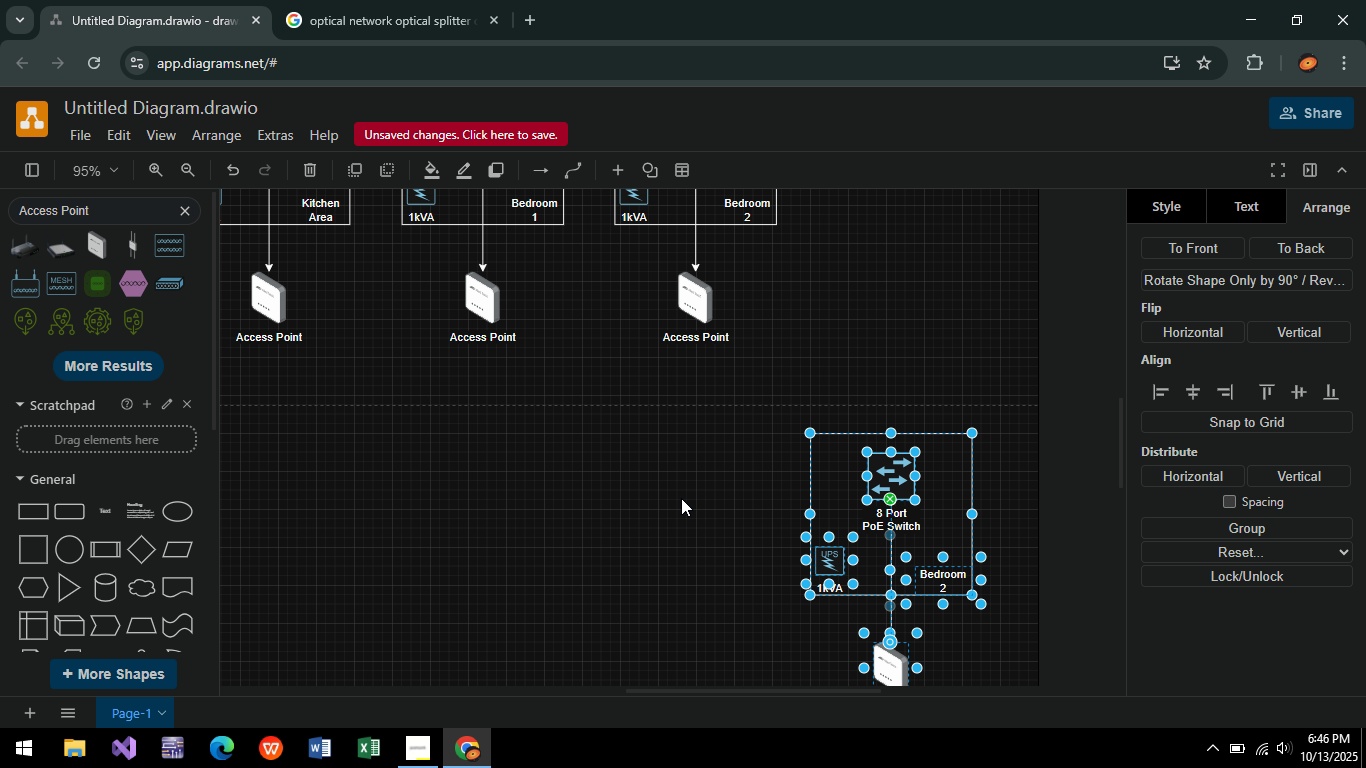 
key(Control+ControlLeft)
 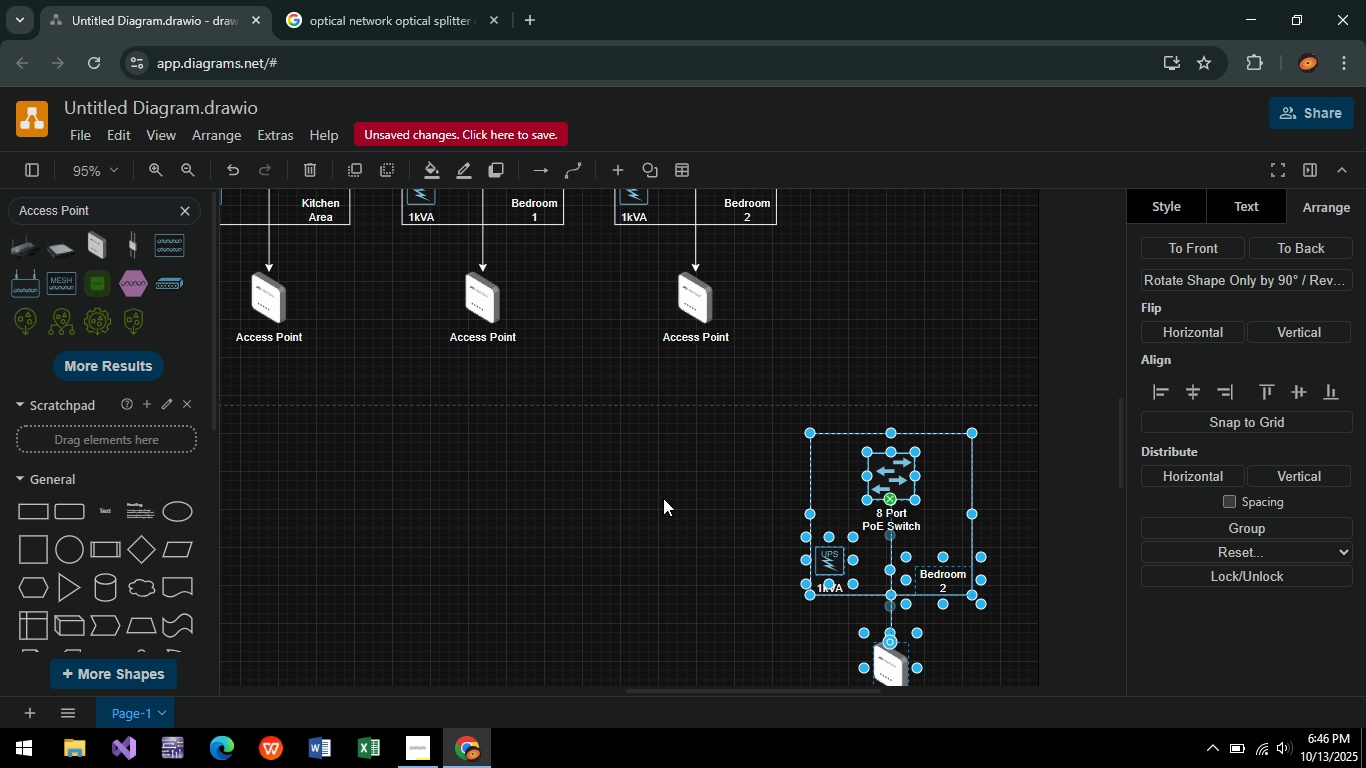 
hold_key(key=ControlLeft, duration=1.12)
scroll: coordinate [634, 458], scroll_direction: down, amount: 5.0
 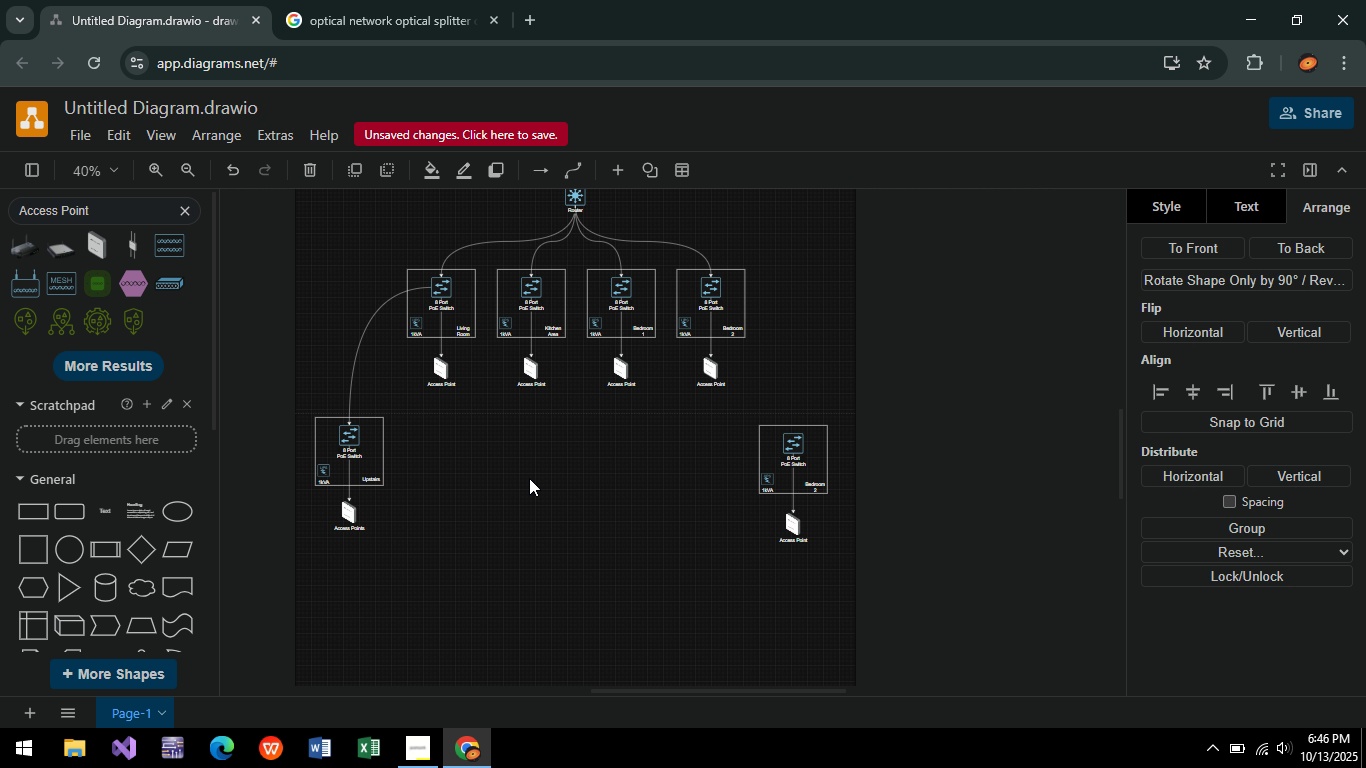 
mouse_move([548, 462])
 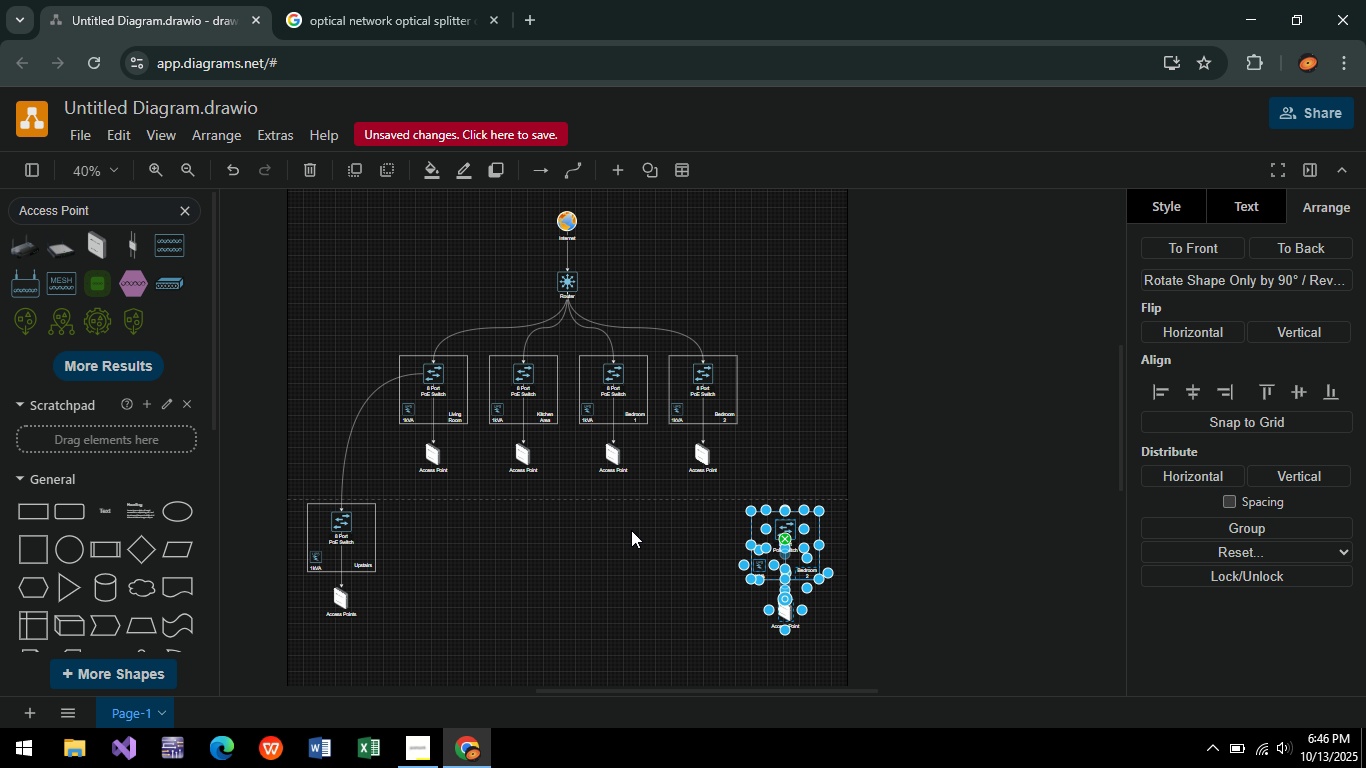 
wait(10.57)
 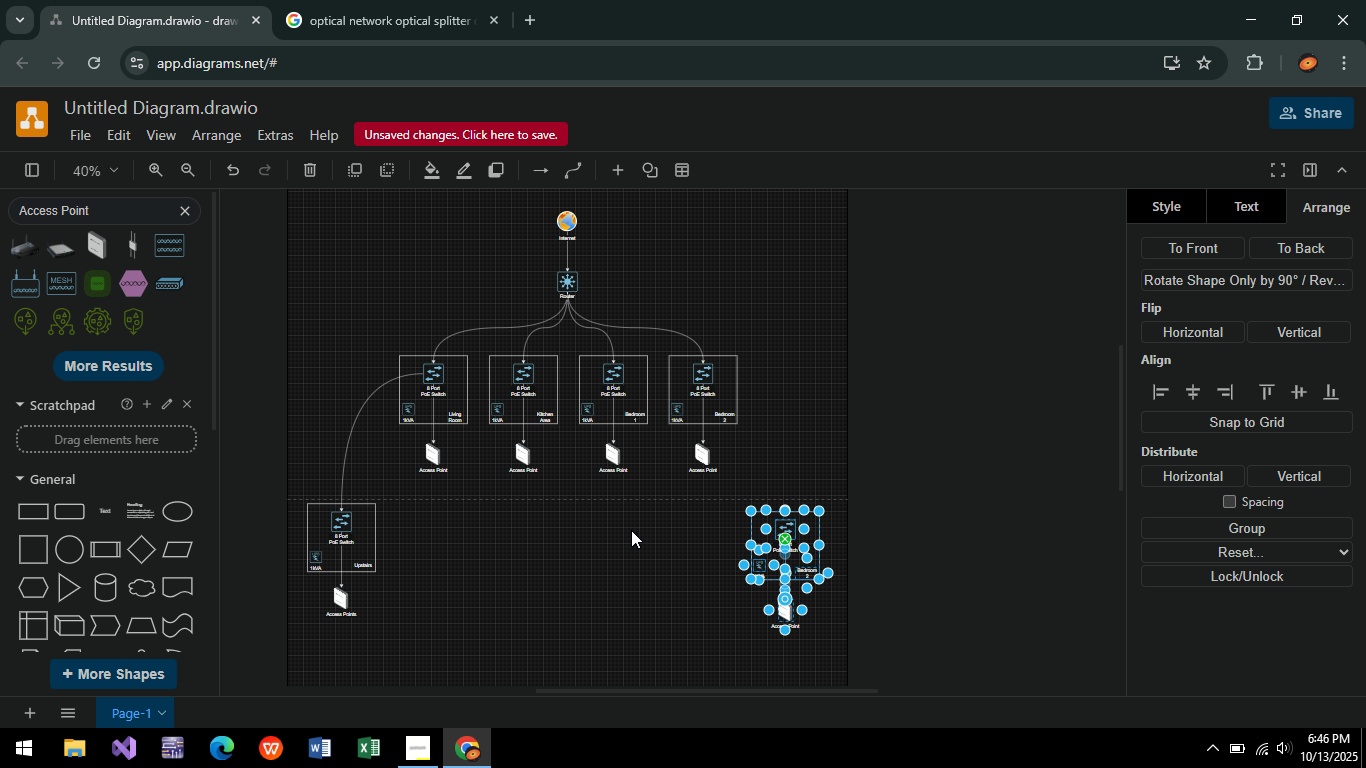 
hold_key(key=ControlLeft, duration=0.75)
scroll: coordinate [769, 485], scroll_direction: up, amount: 2.0
 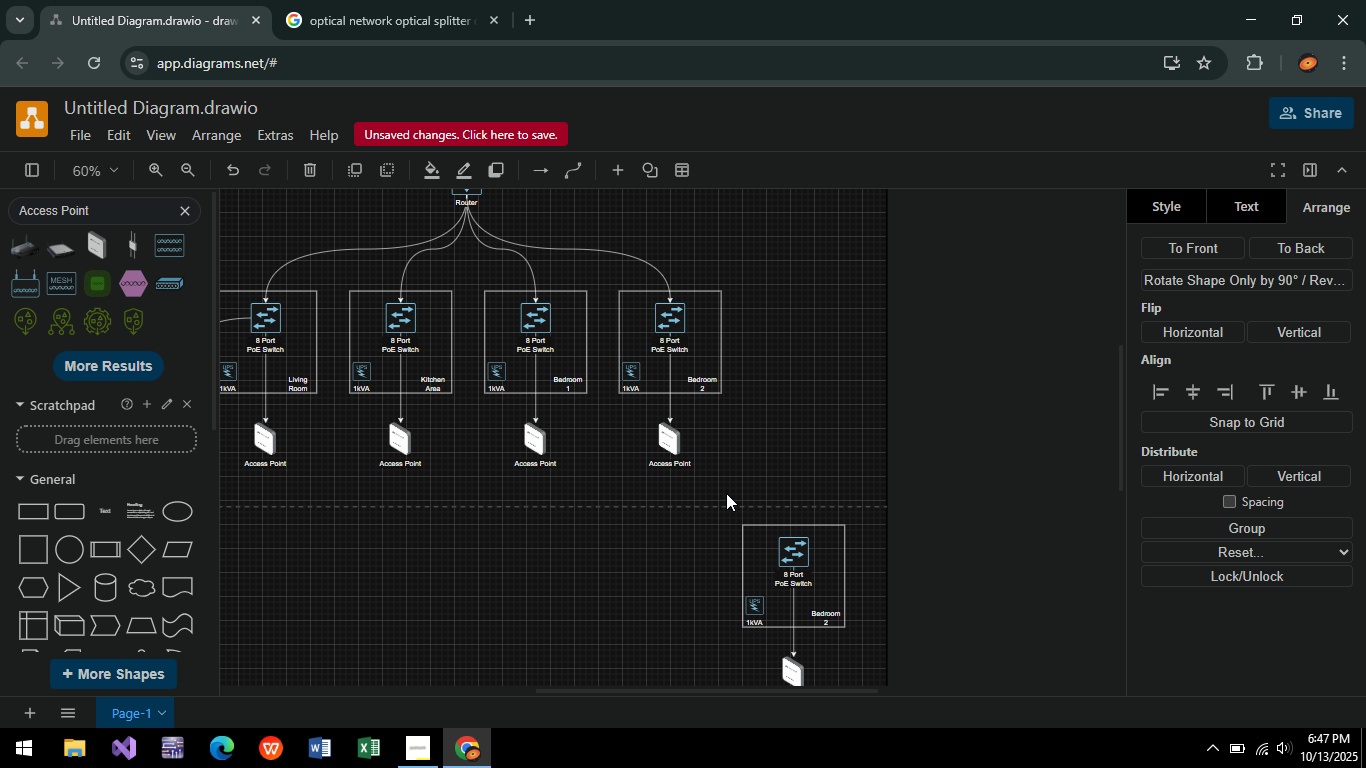 
mouse_move([688, 469])
 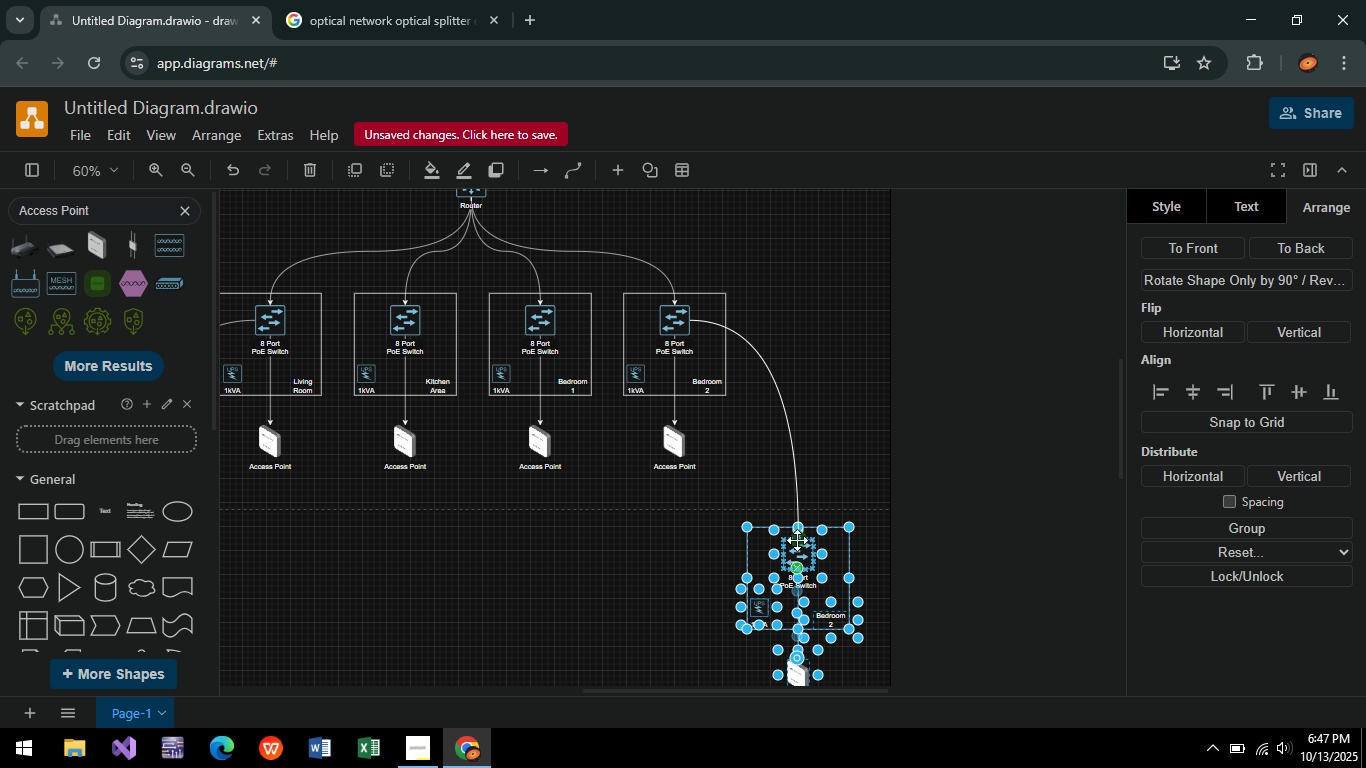 
hold_key(key=ControlLeft, duration=0.97)
scroll: coordinate [790, 580], scroll_direction: up, amount: 4.0
 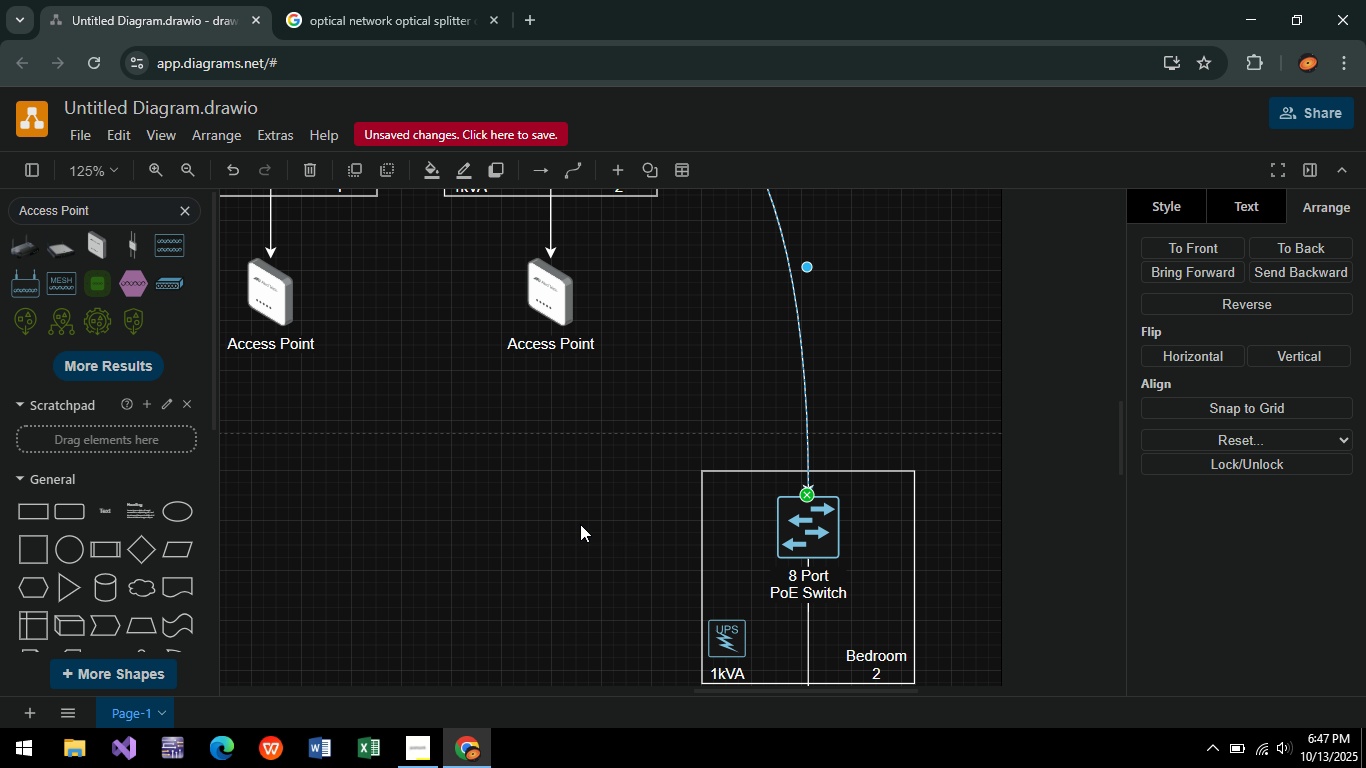 
left_click([581, 522])
 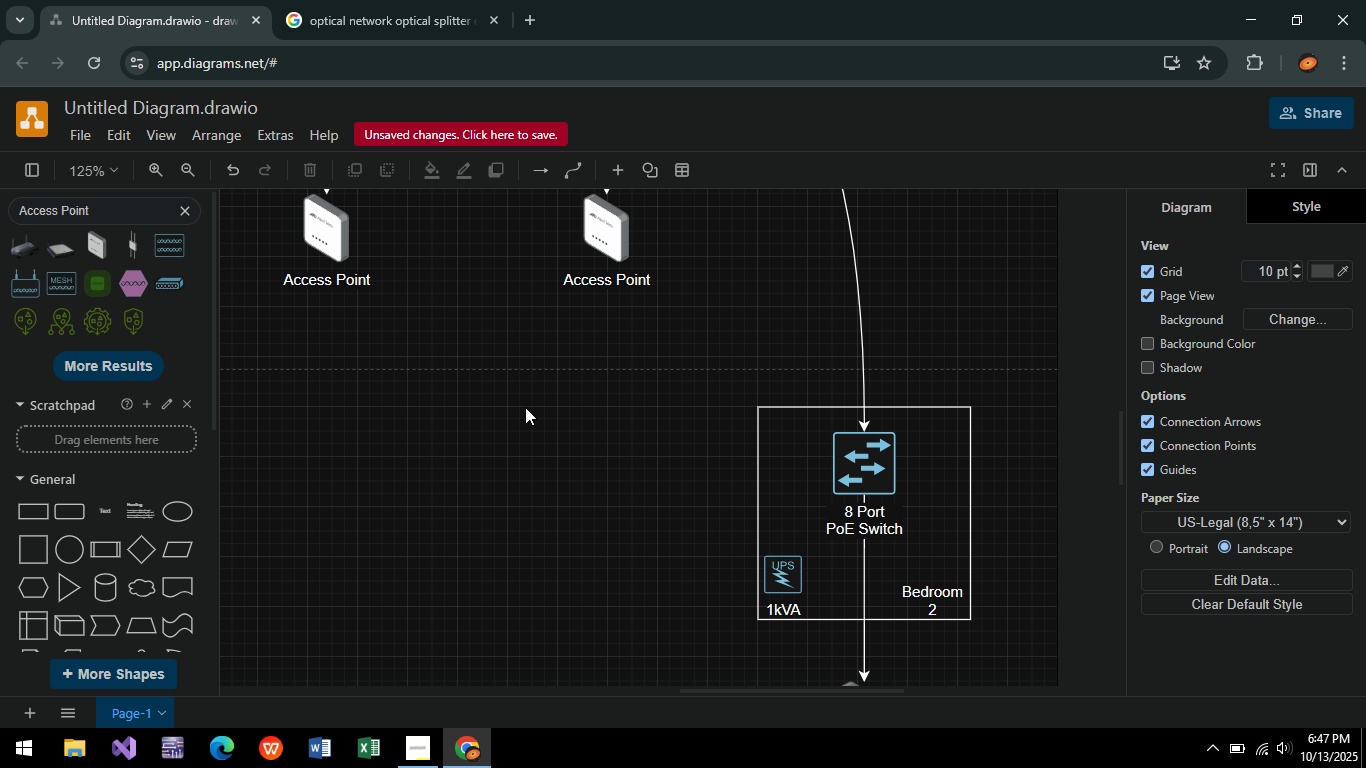 
hold_key(key=ControlLeft, duration=0.57)
scroll: coordinate [516, 416], scroll_direction: down, amount: 5.0
 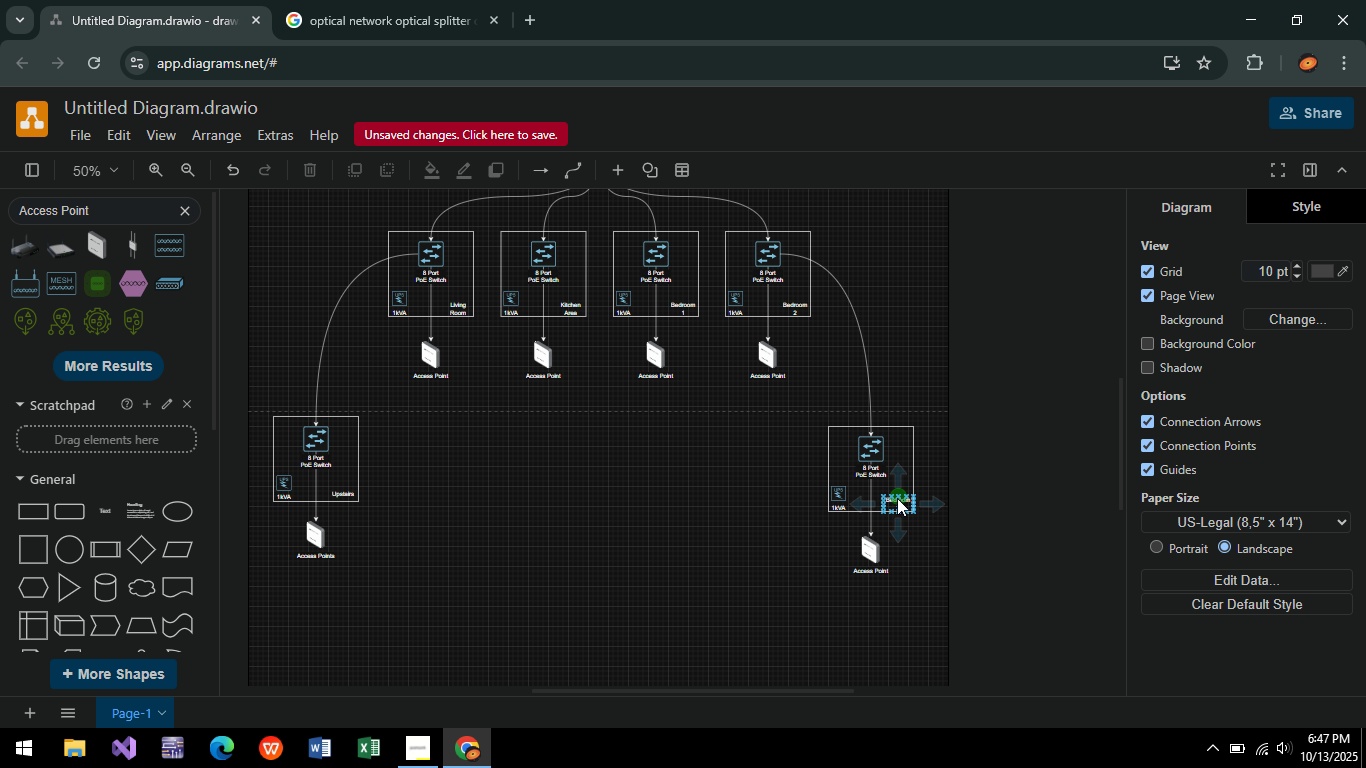 
double_click([900, 505])
 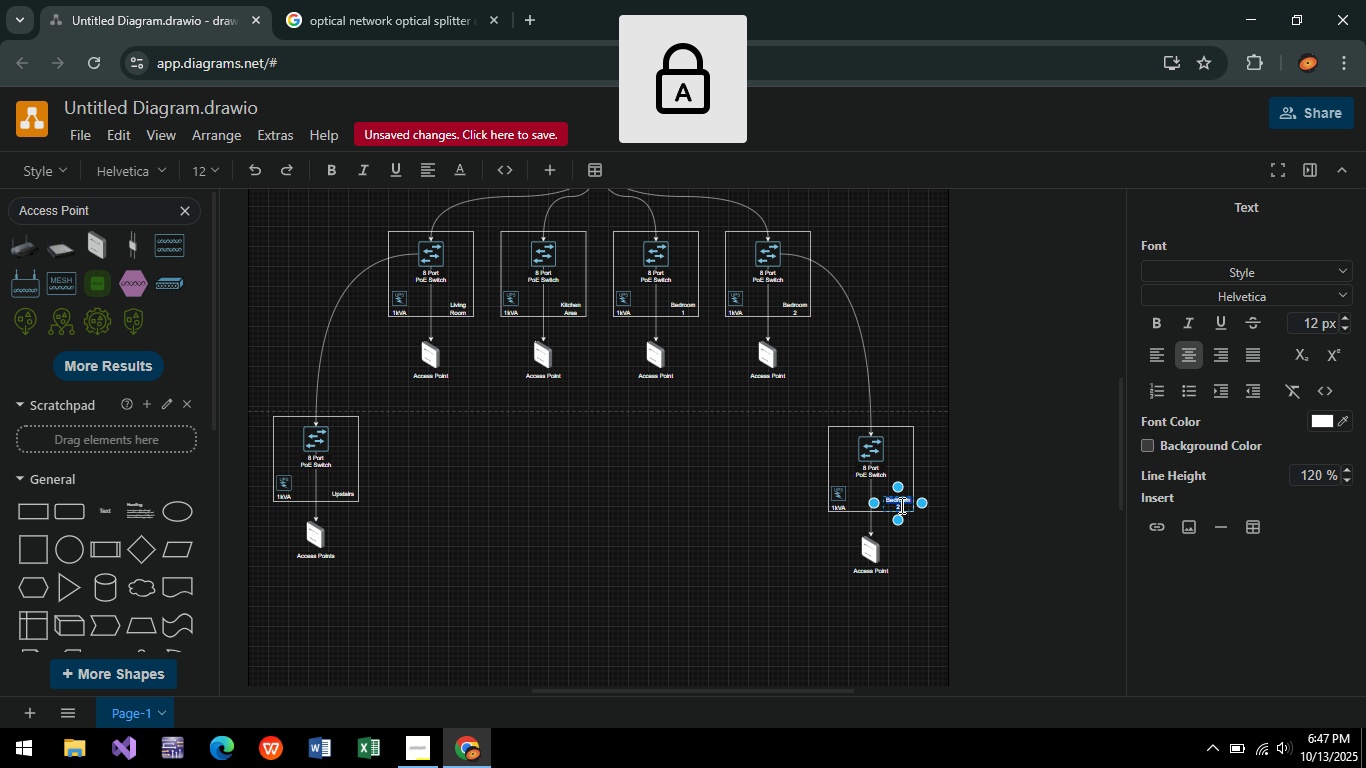 
type(Upstairs )
key(Backspace)
 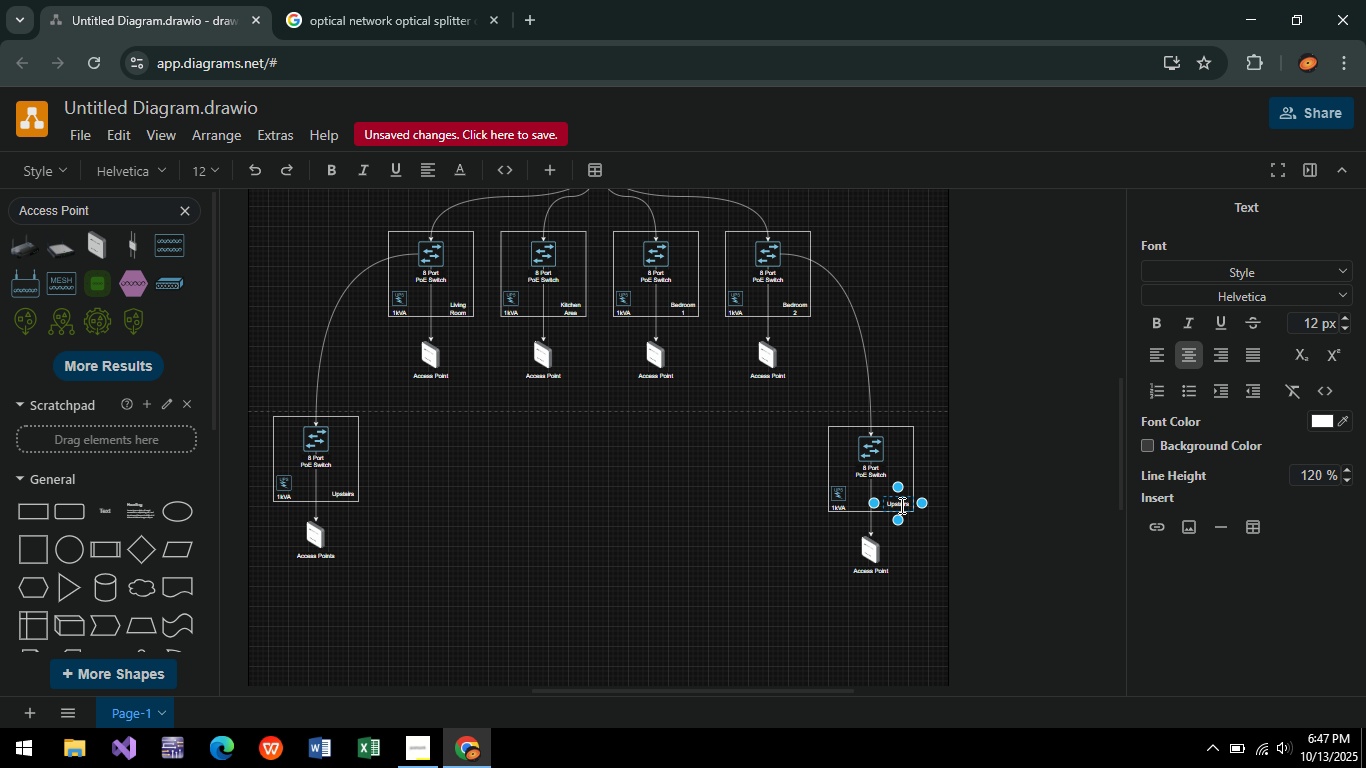 
key(Enter)
 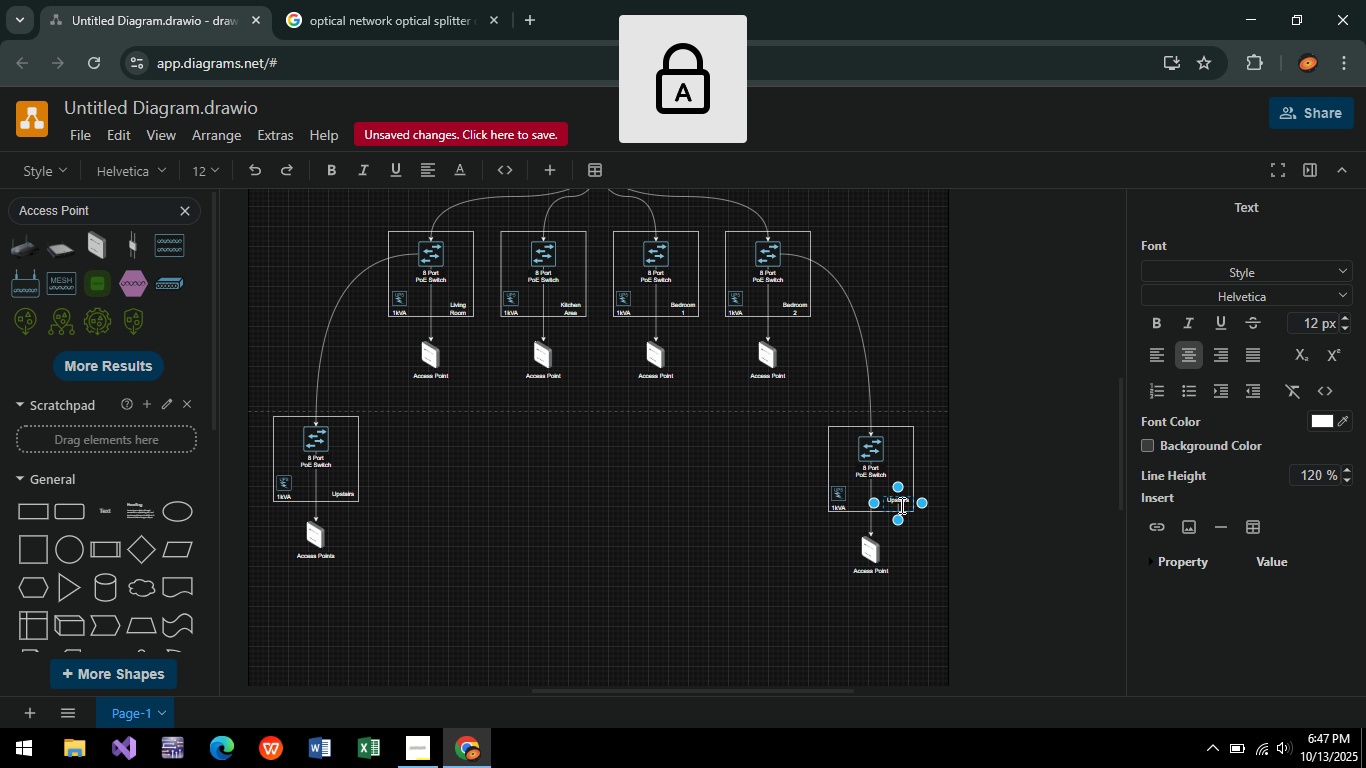 
type(Bed)
key(Backspace)
type(edroom 3)
 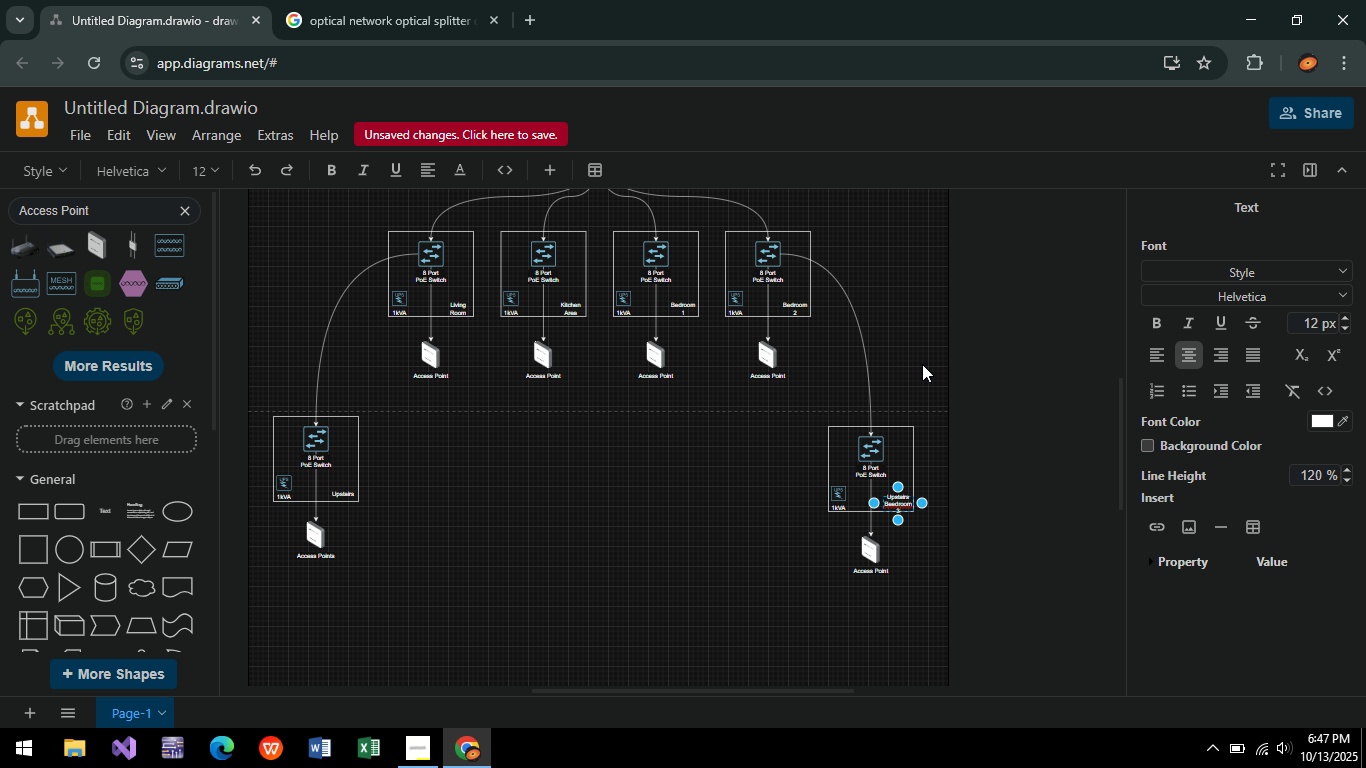 
left_click([921, 364])
 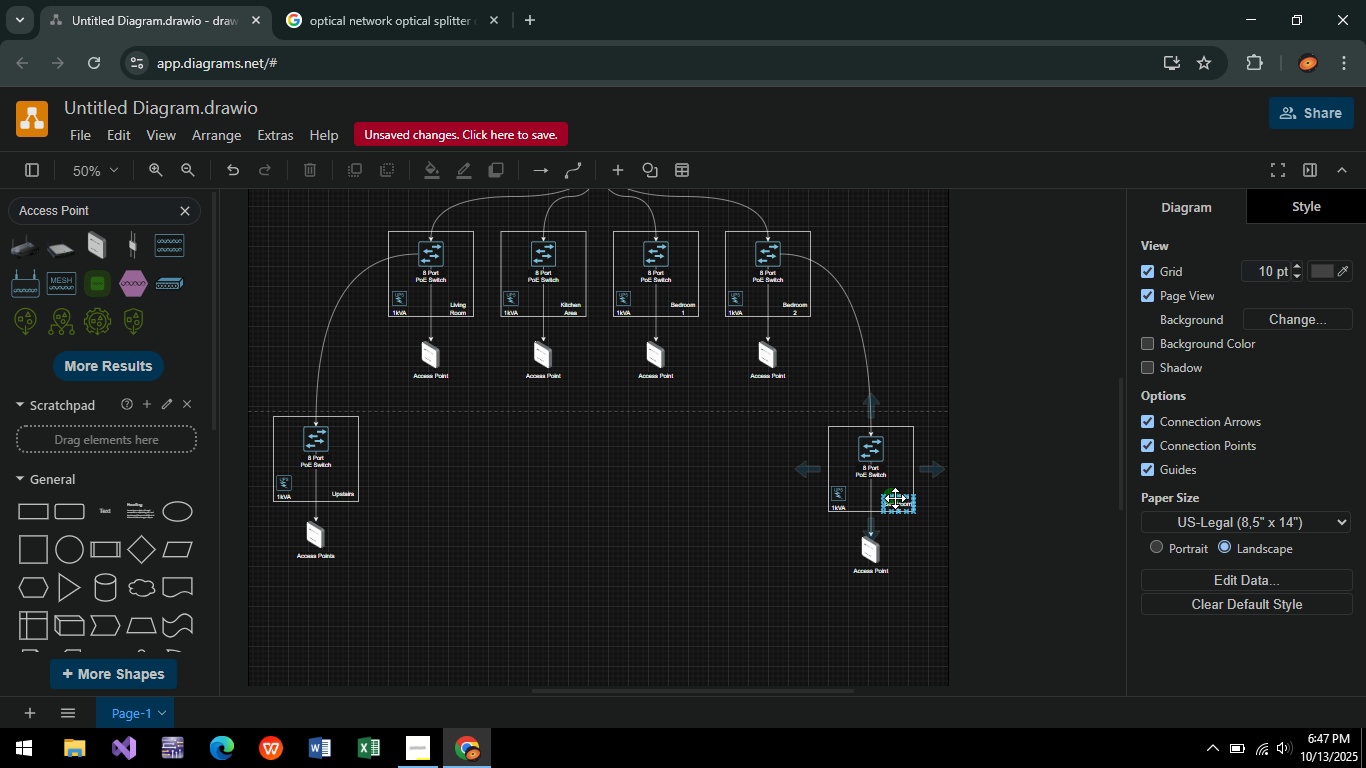 
left_click([900, 502])
 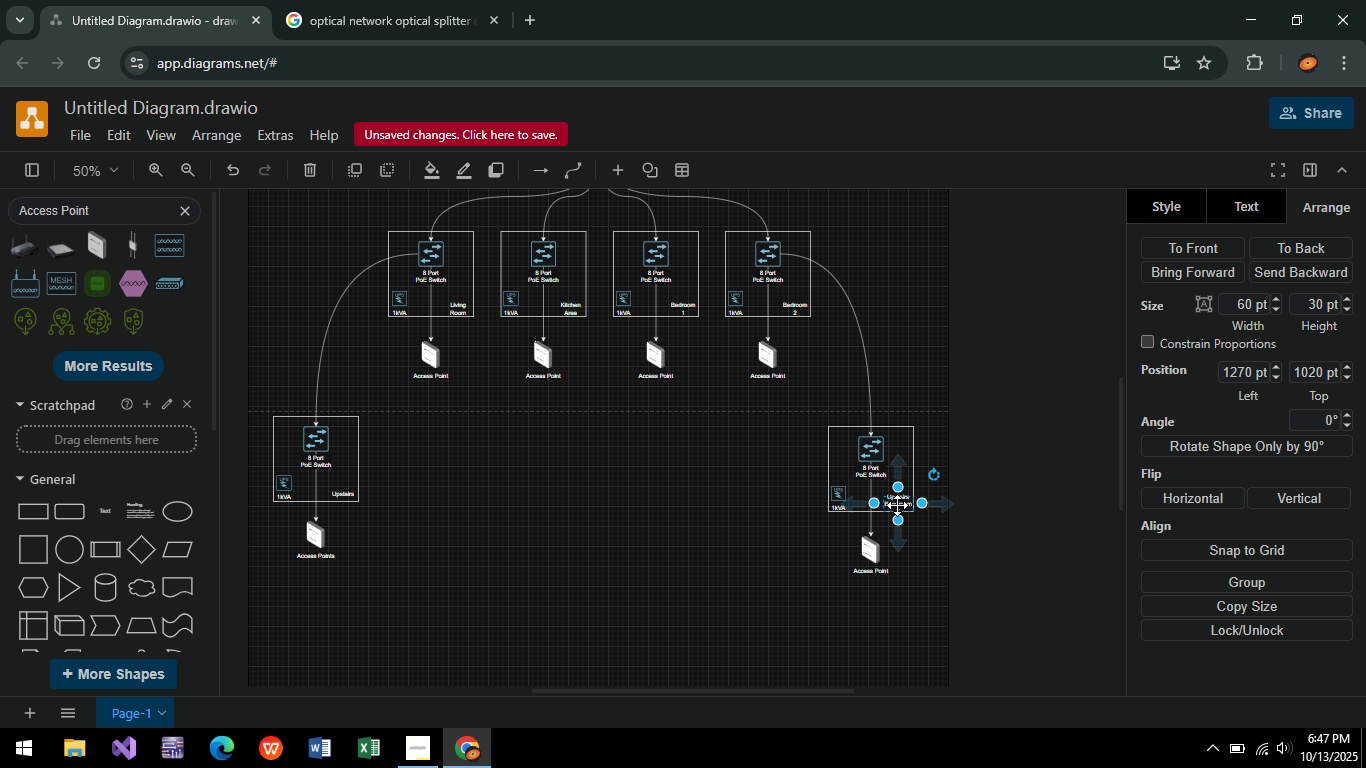 
key(Enter)
 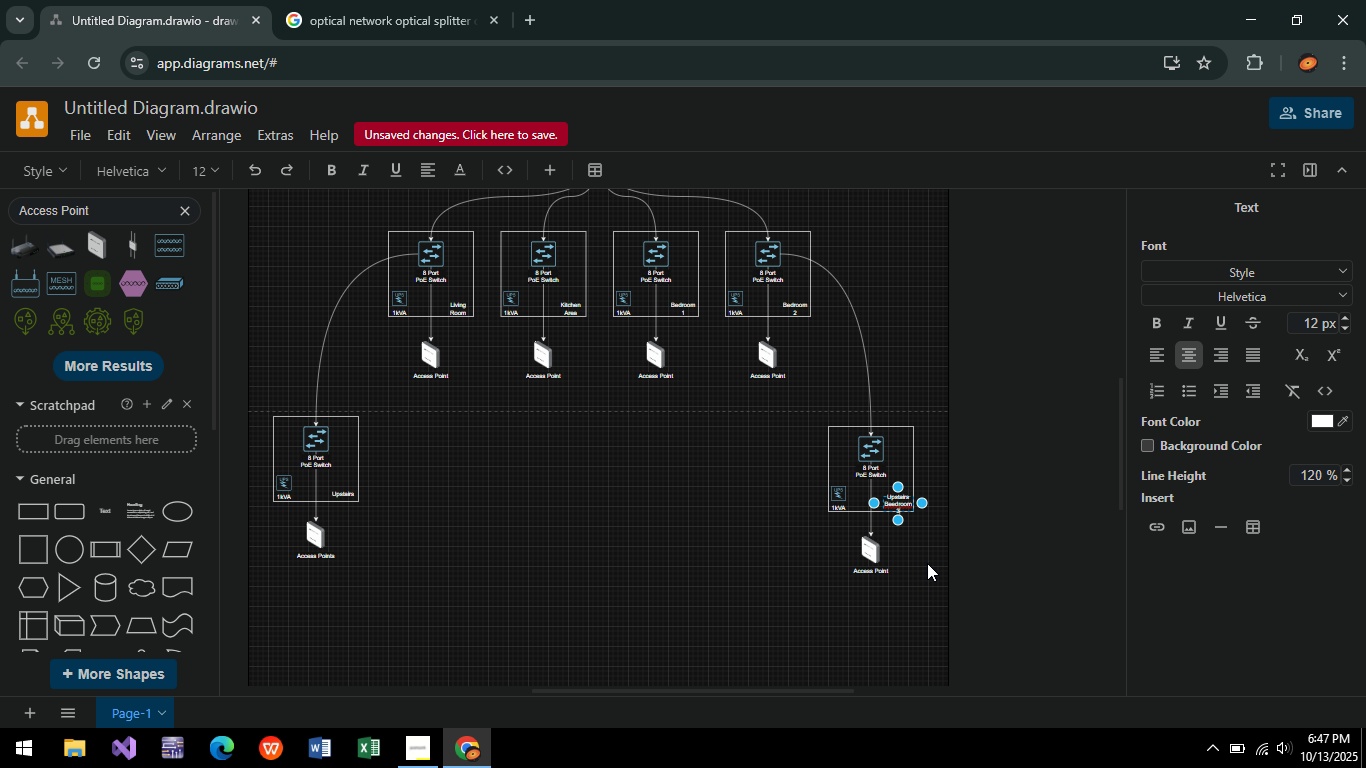 
key(ArrowRight)
 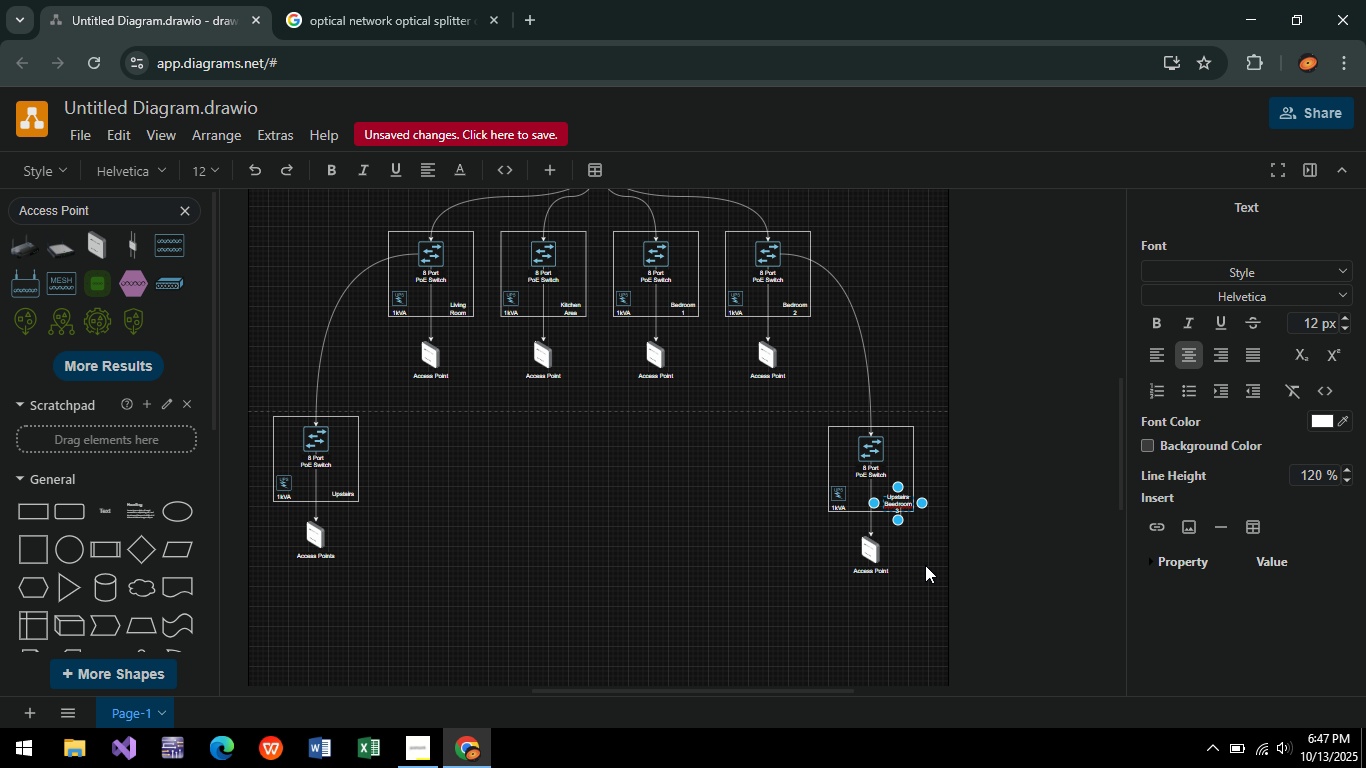 
key(Space)
 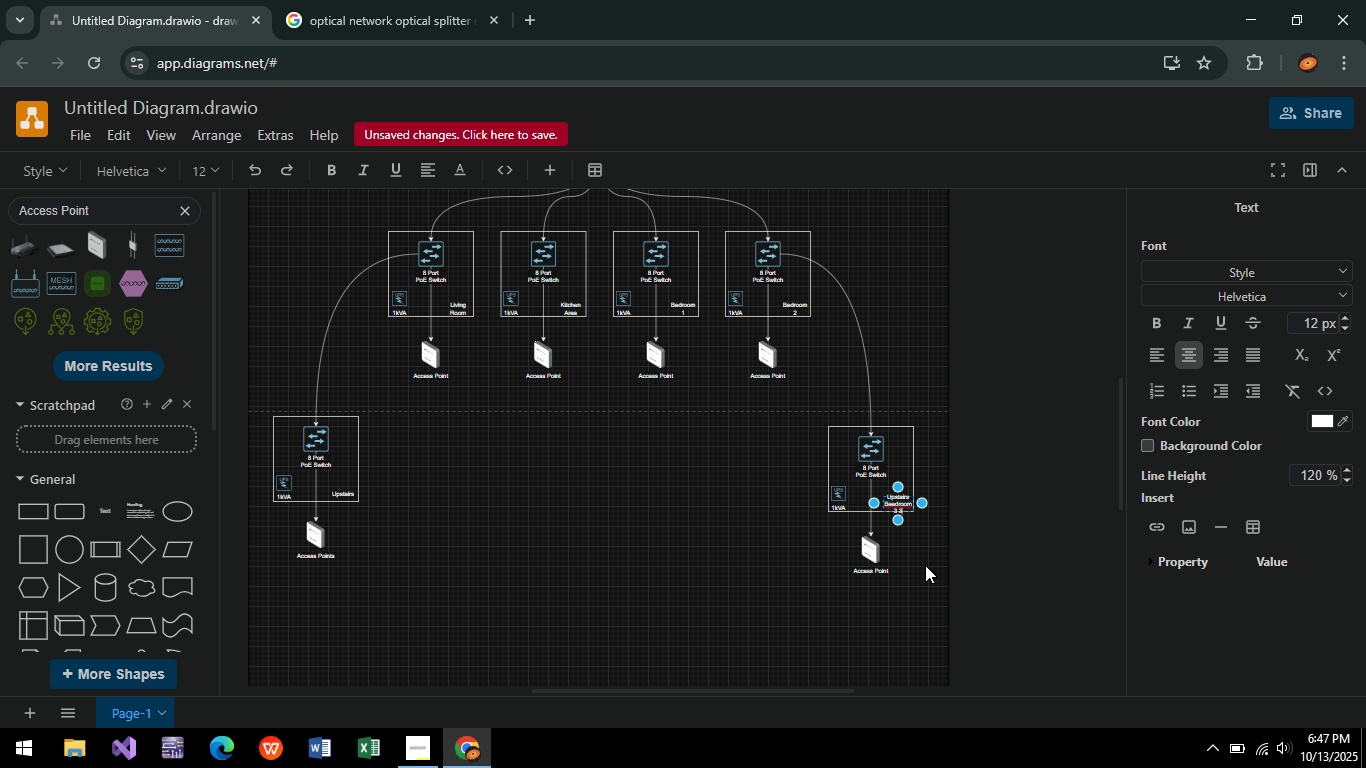 
key(3)
 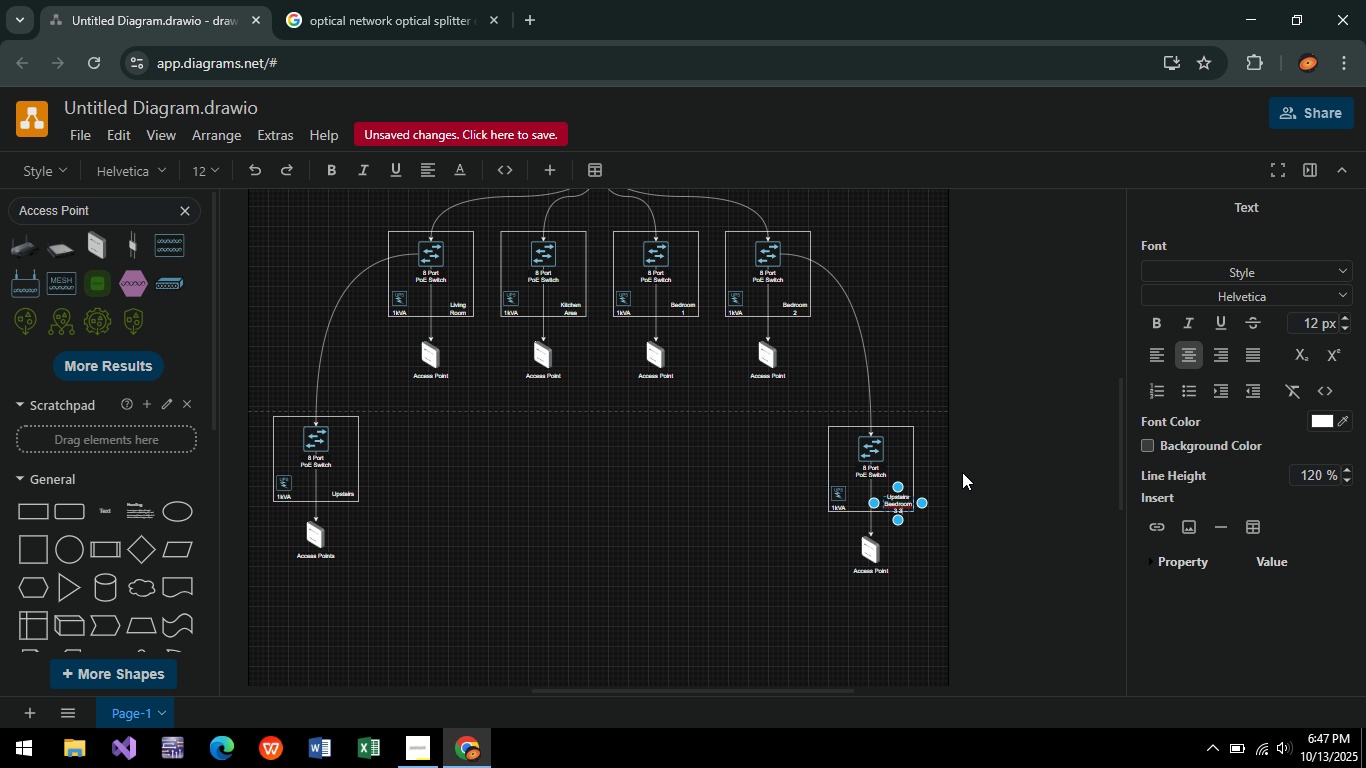 
key(Backspace)
 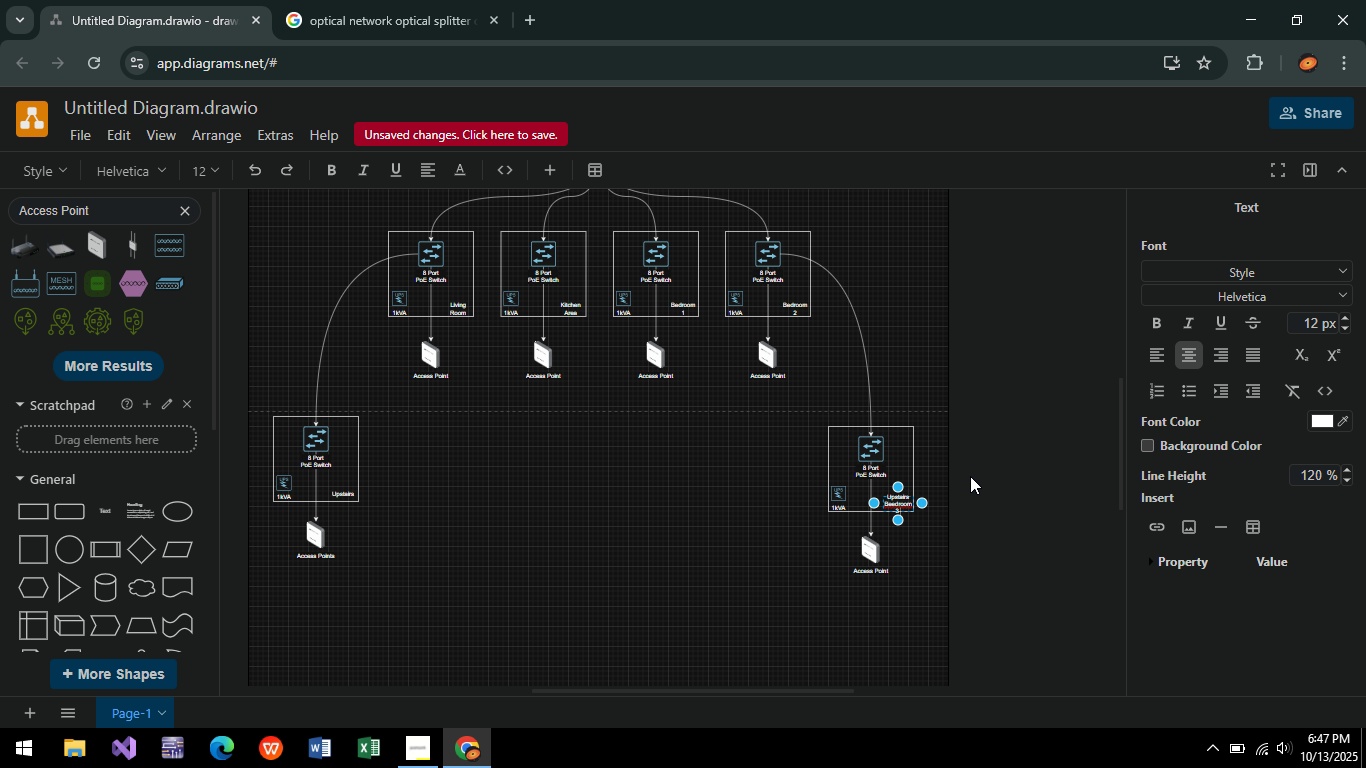 
hold_key(key=ControlLeft, duration=0.95)
scroll: coordinate [926, 556], scroll_direction: up, amount: 4.0
 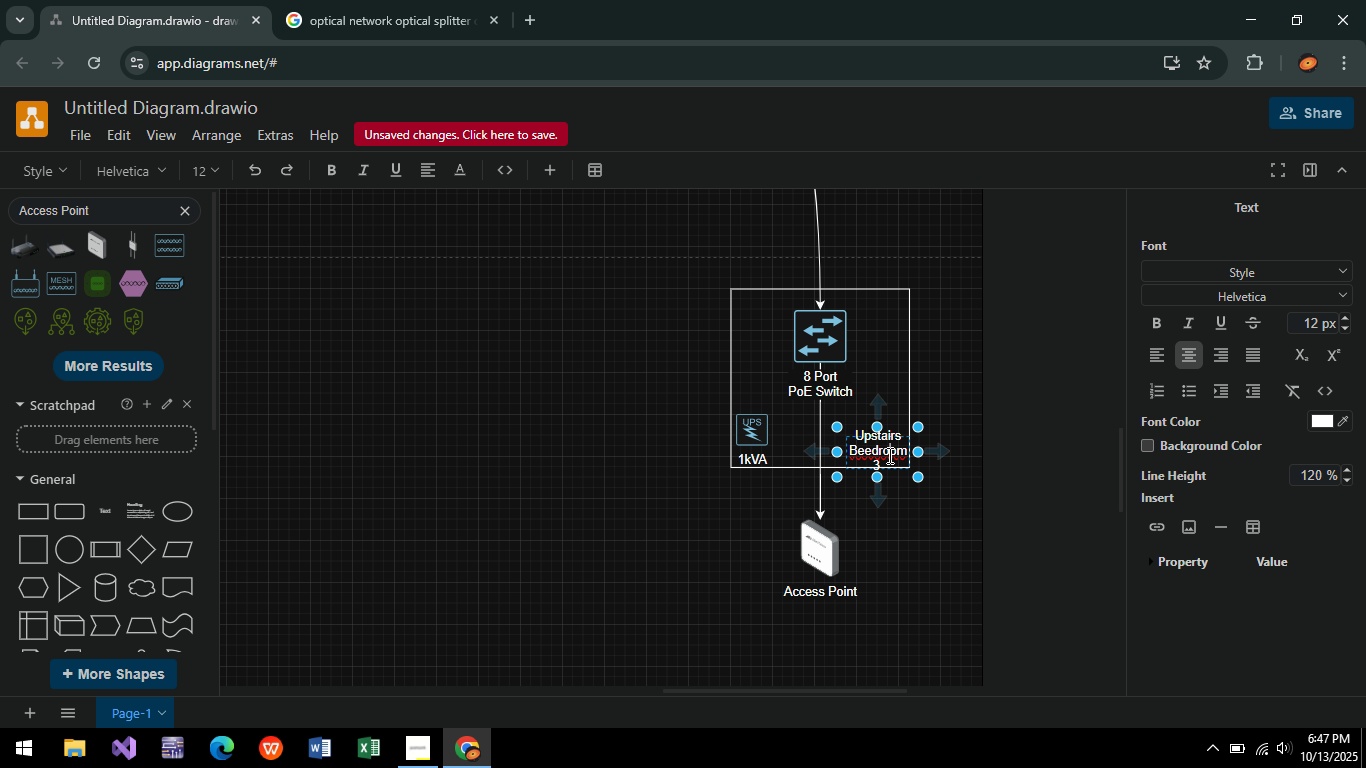 
double_click([983, 381])
 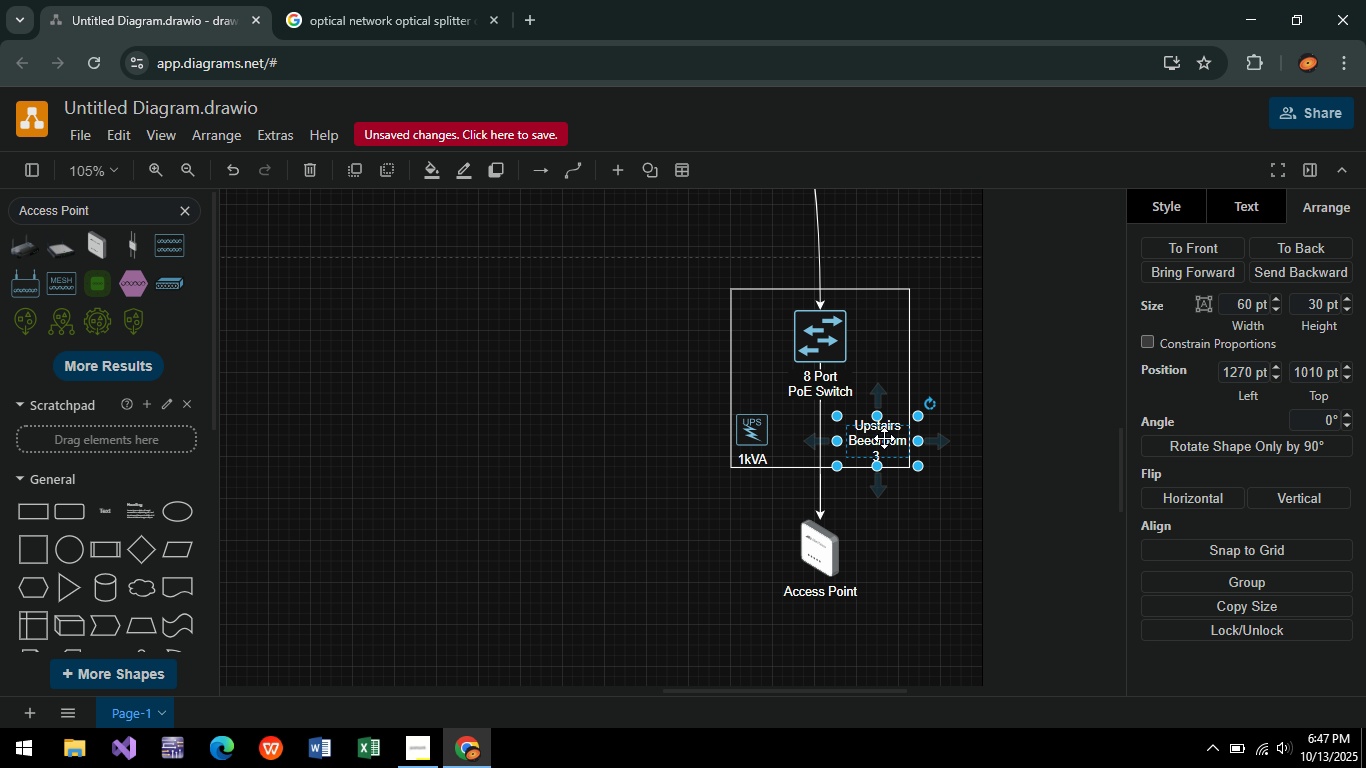 
wait(6.37)
 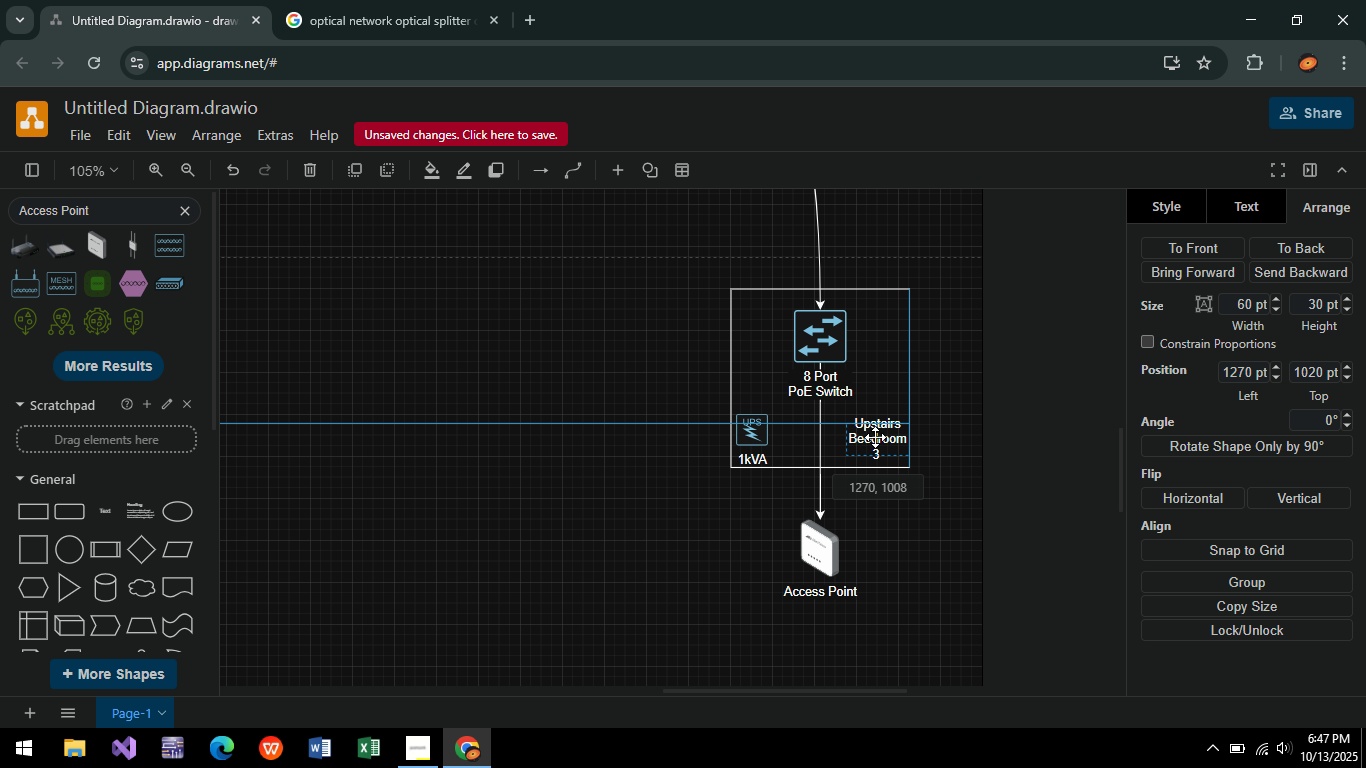 
left_click([976, 321])
 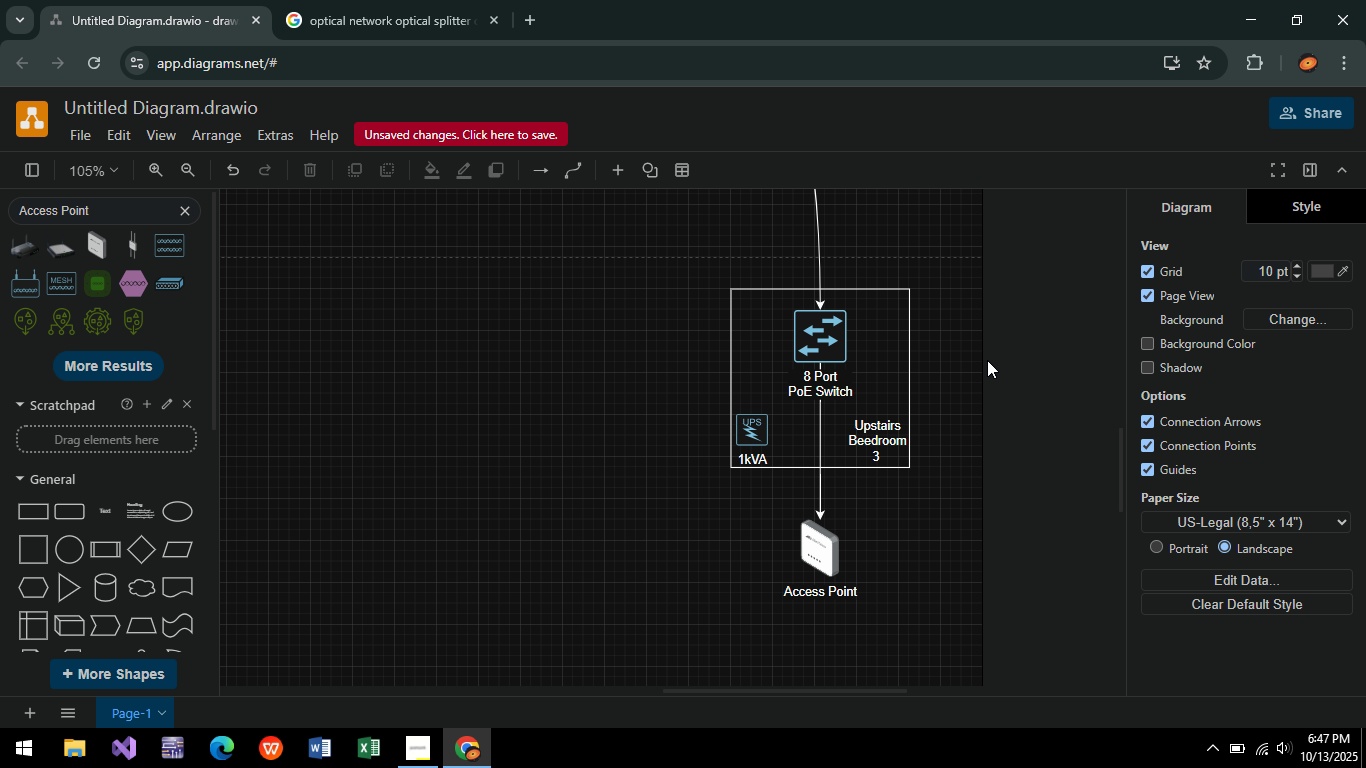 
left_click([984, 361])
 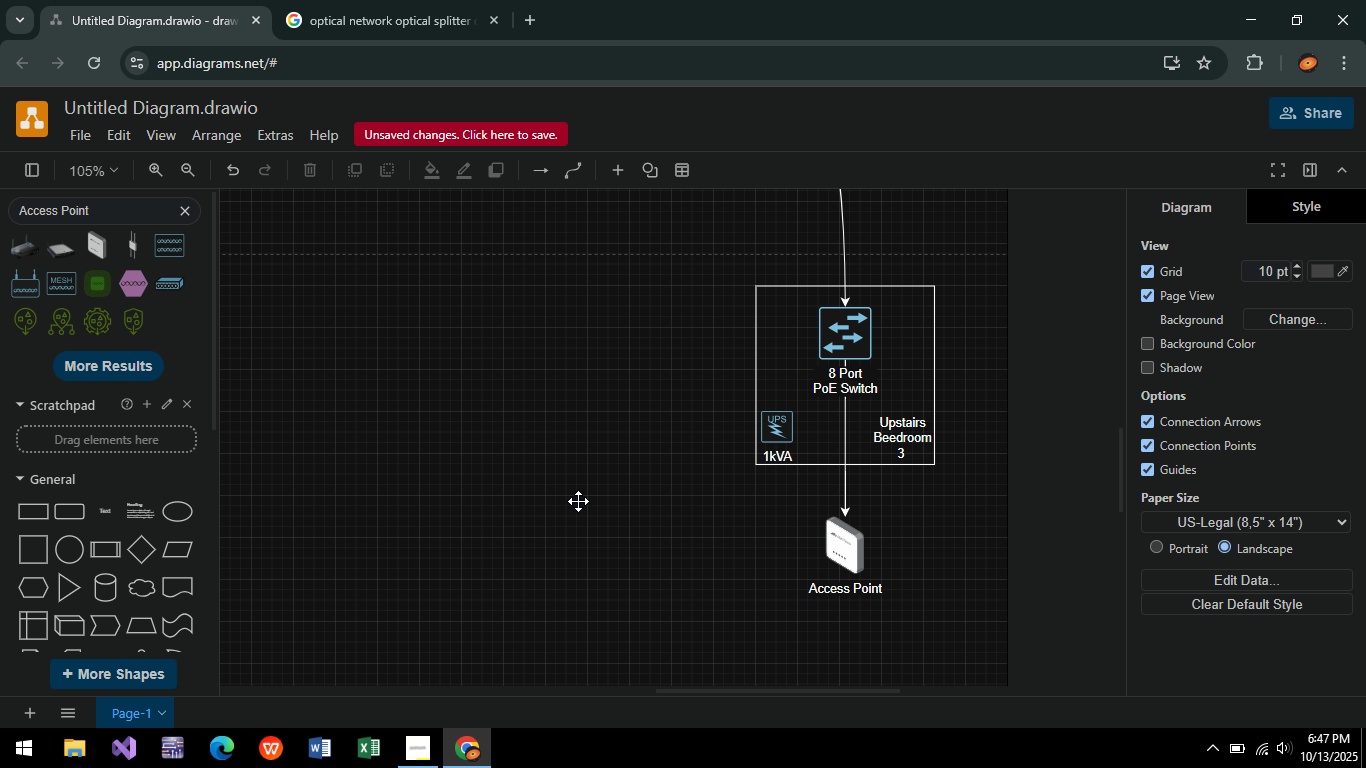 
hold_key(key=ControlLeft, duration=0.44)
scroll: coordinate [573, 534], scroll_direction: down, amount: 5.0
 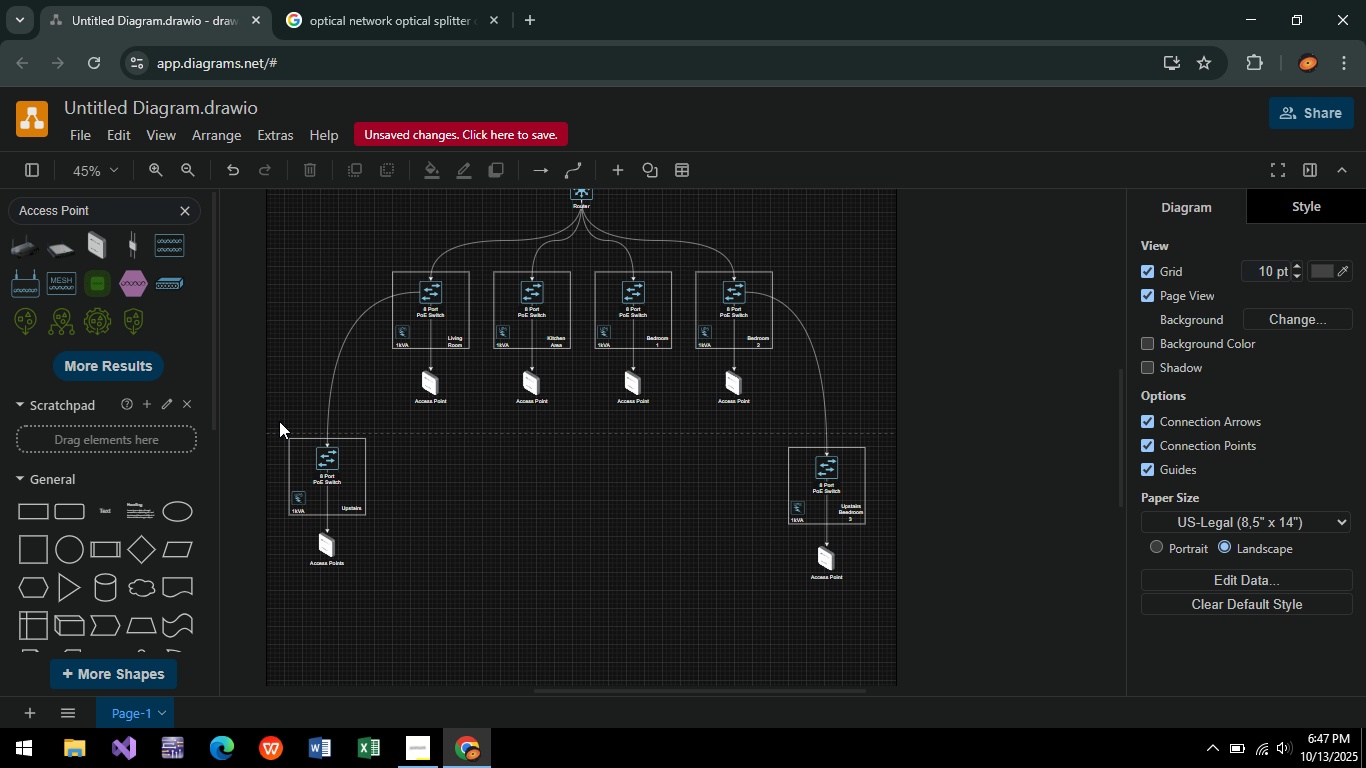 
left_click([277, 394])
 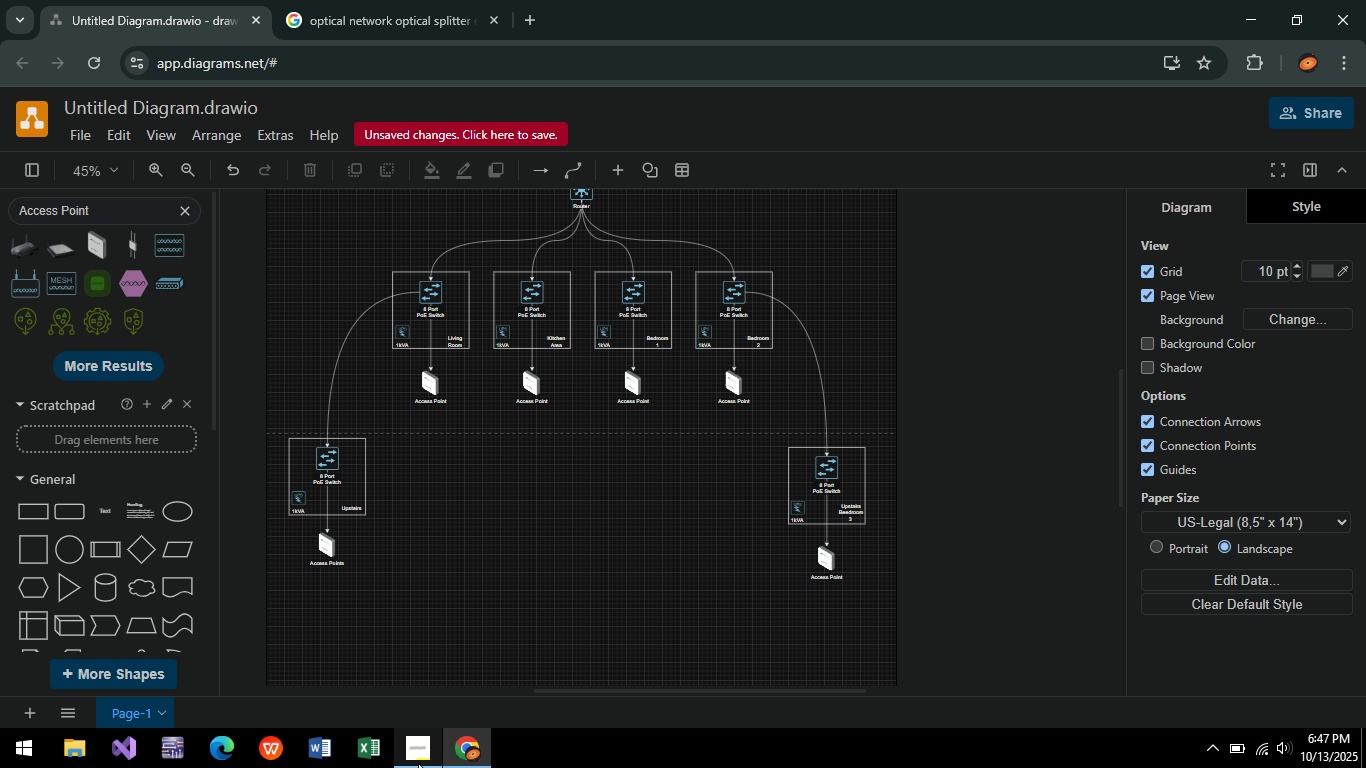 
left_click([421, 766])